 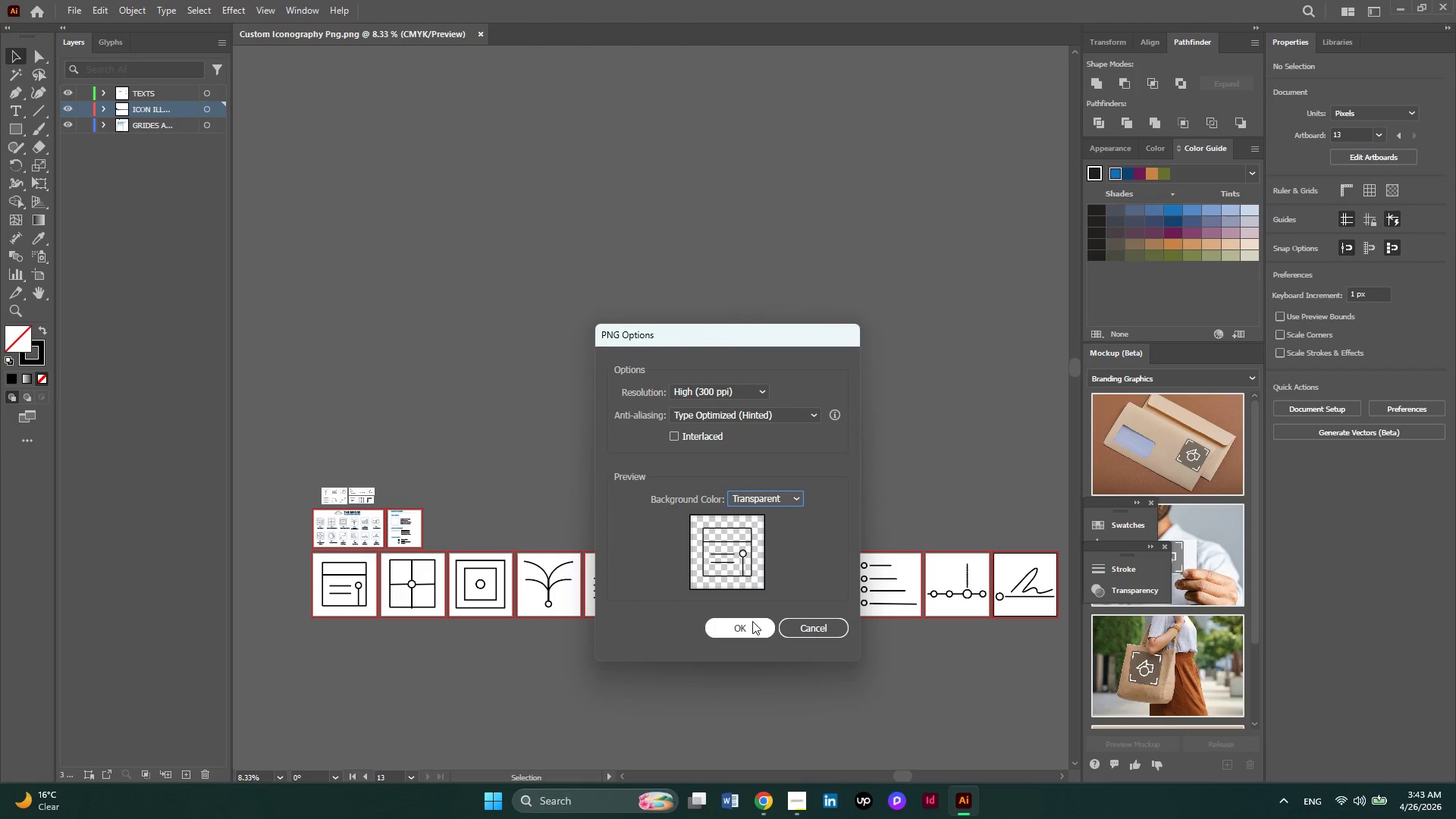 
left_click([752, 621])
 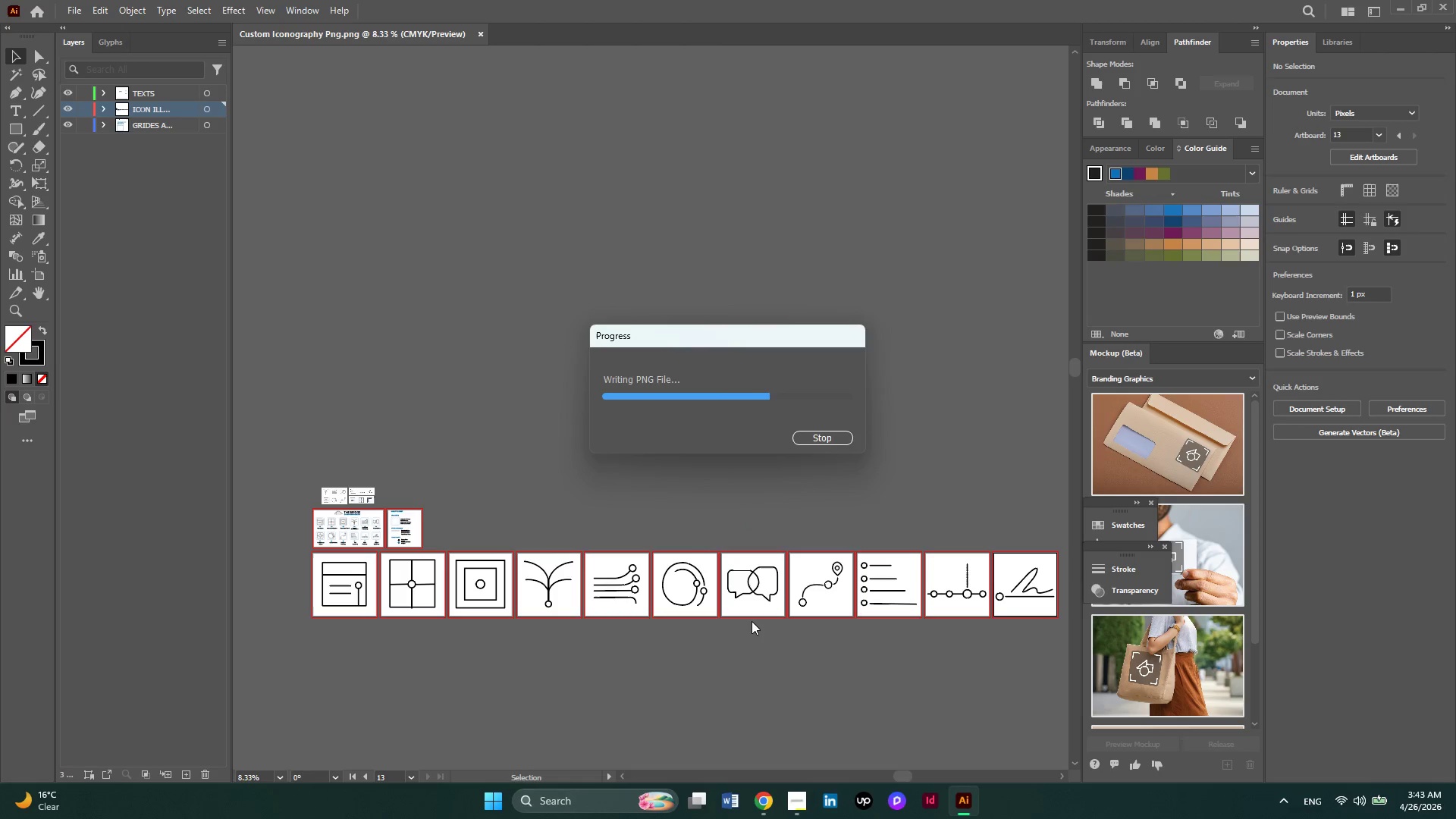 
wait(10.45)
 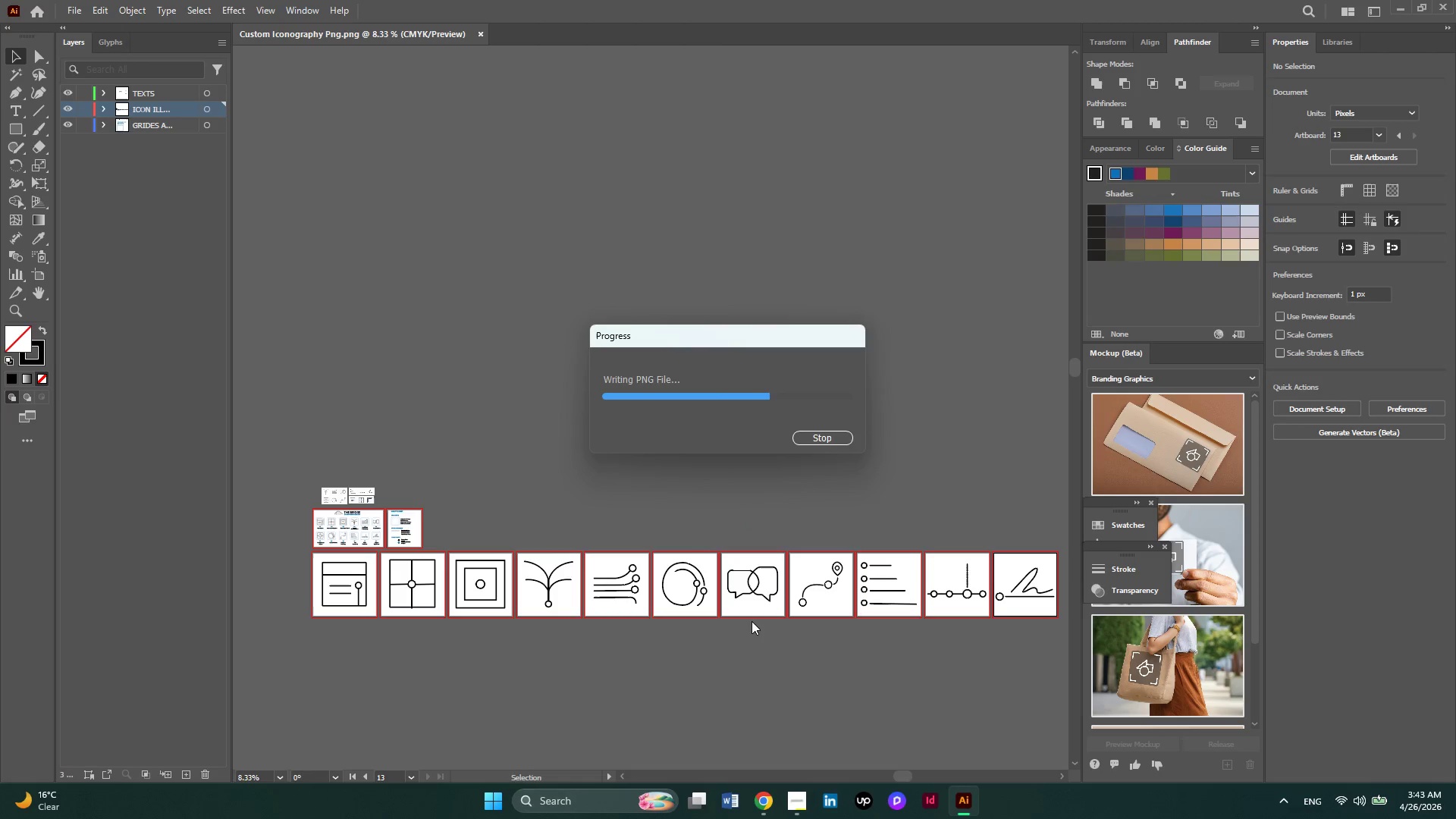 
left_click([75, 5])
 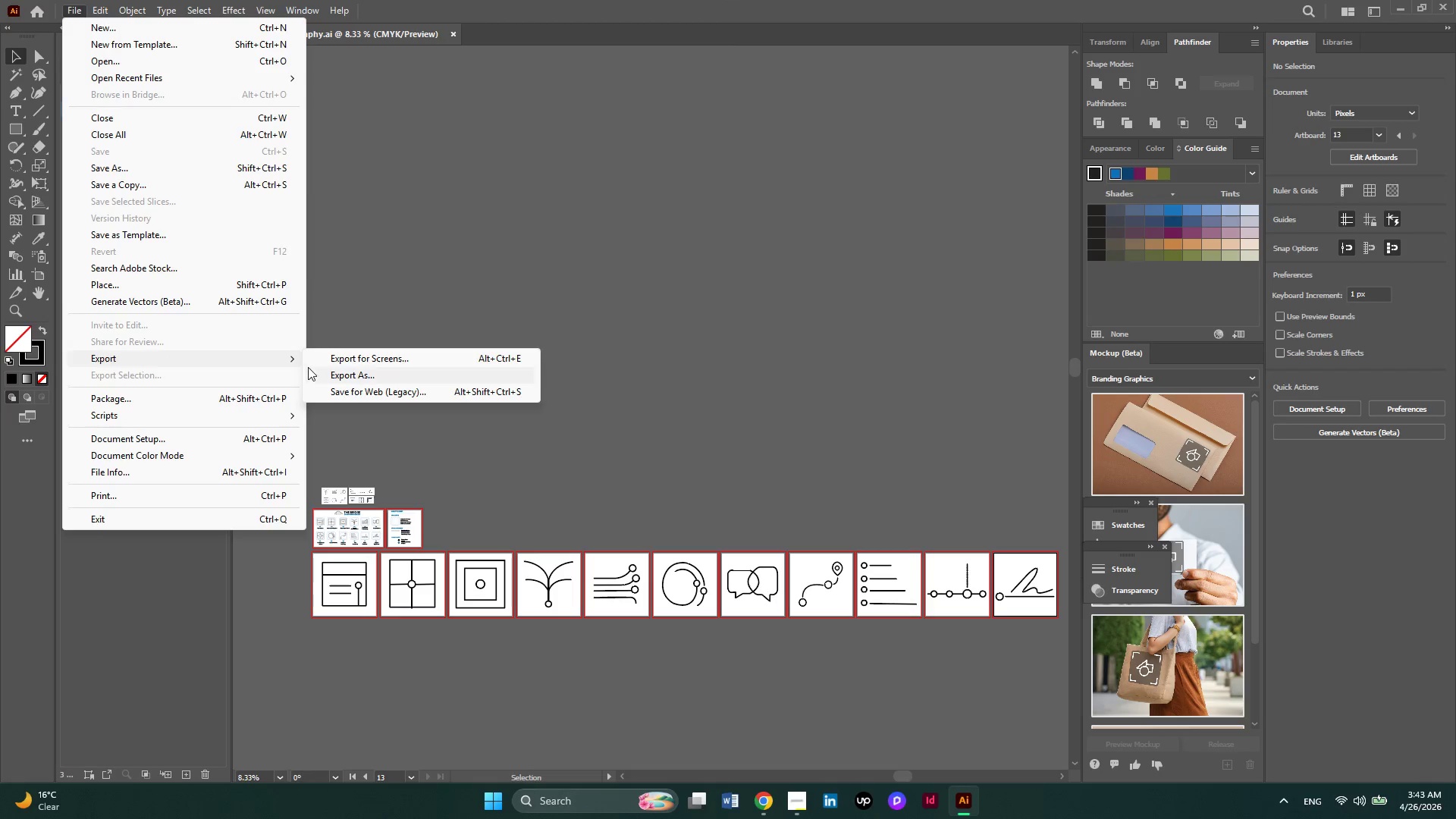 
left_click([346, 371])
 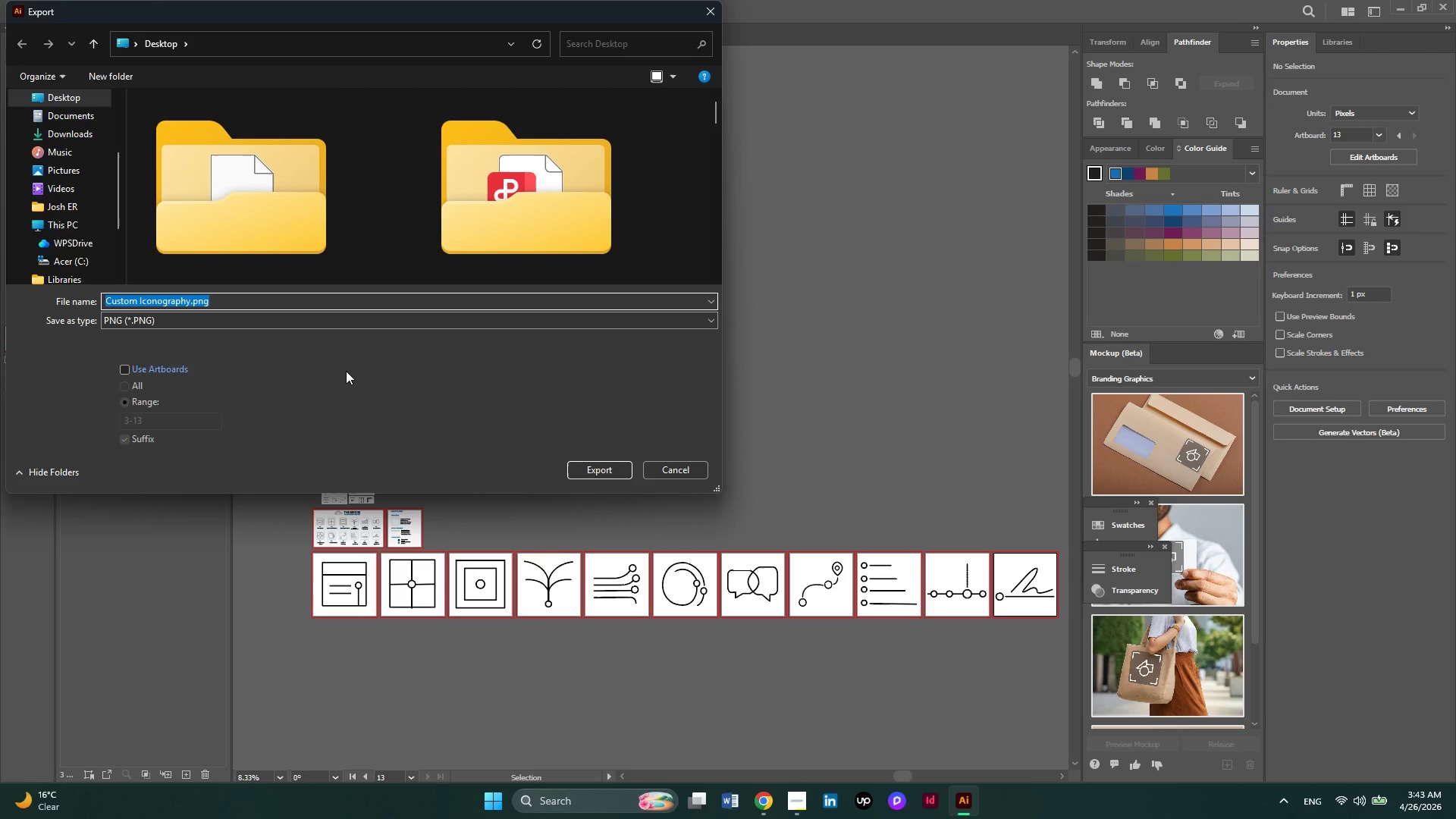 
wait(10.72)
 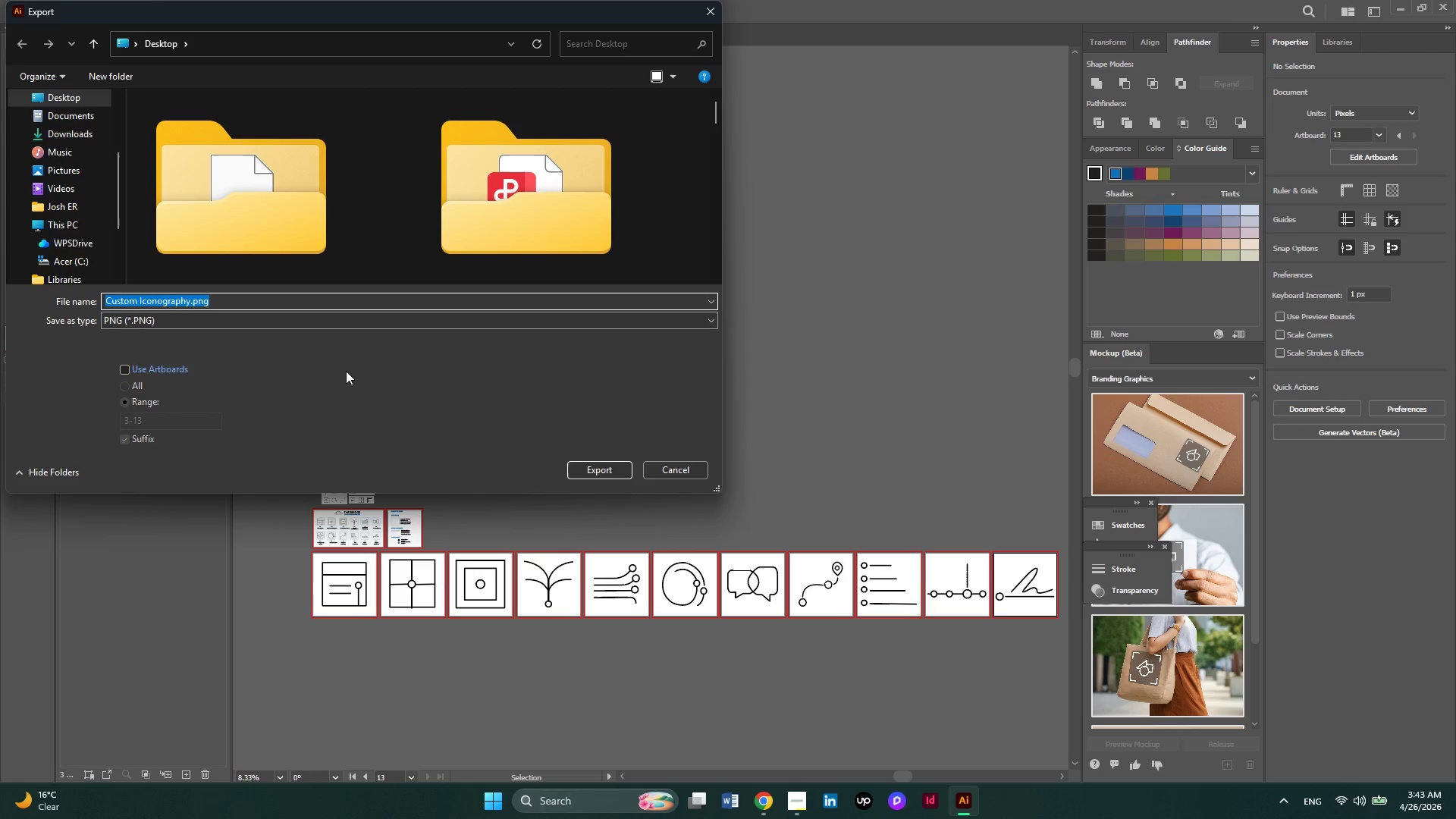 
left_click([387, 315])
 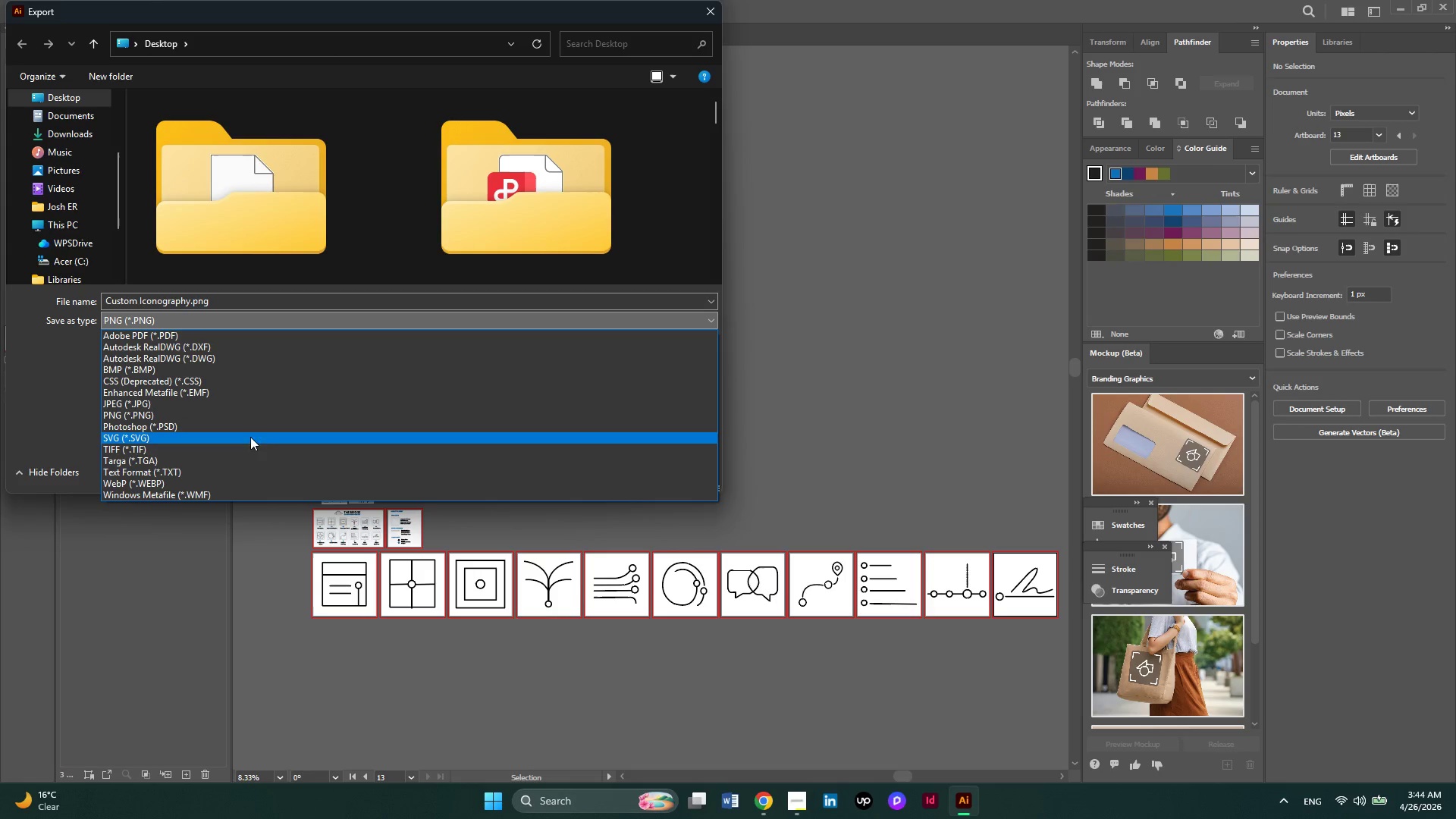 
left_click([246, 441])
 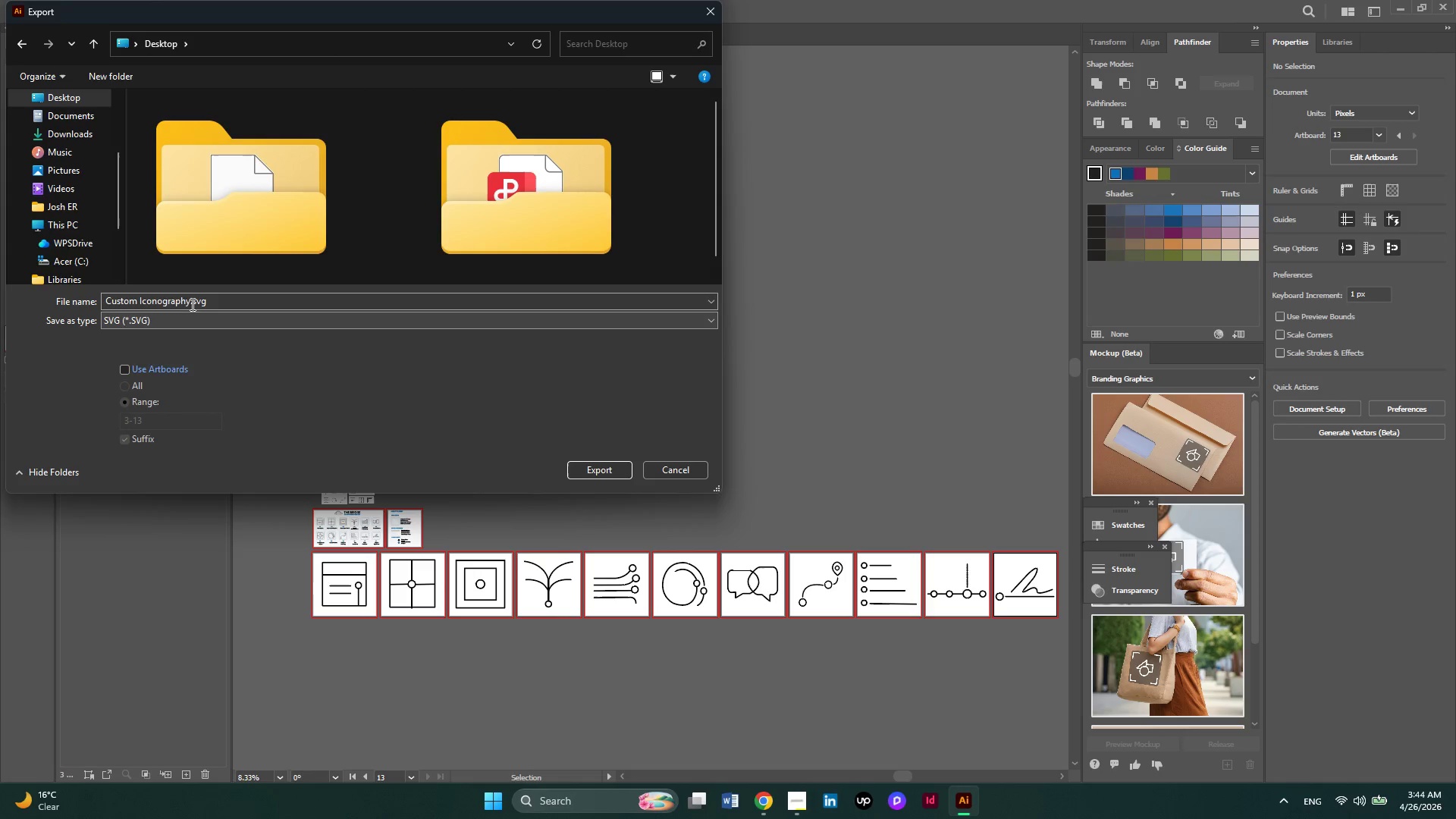 
left_click([190, 301])
 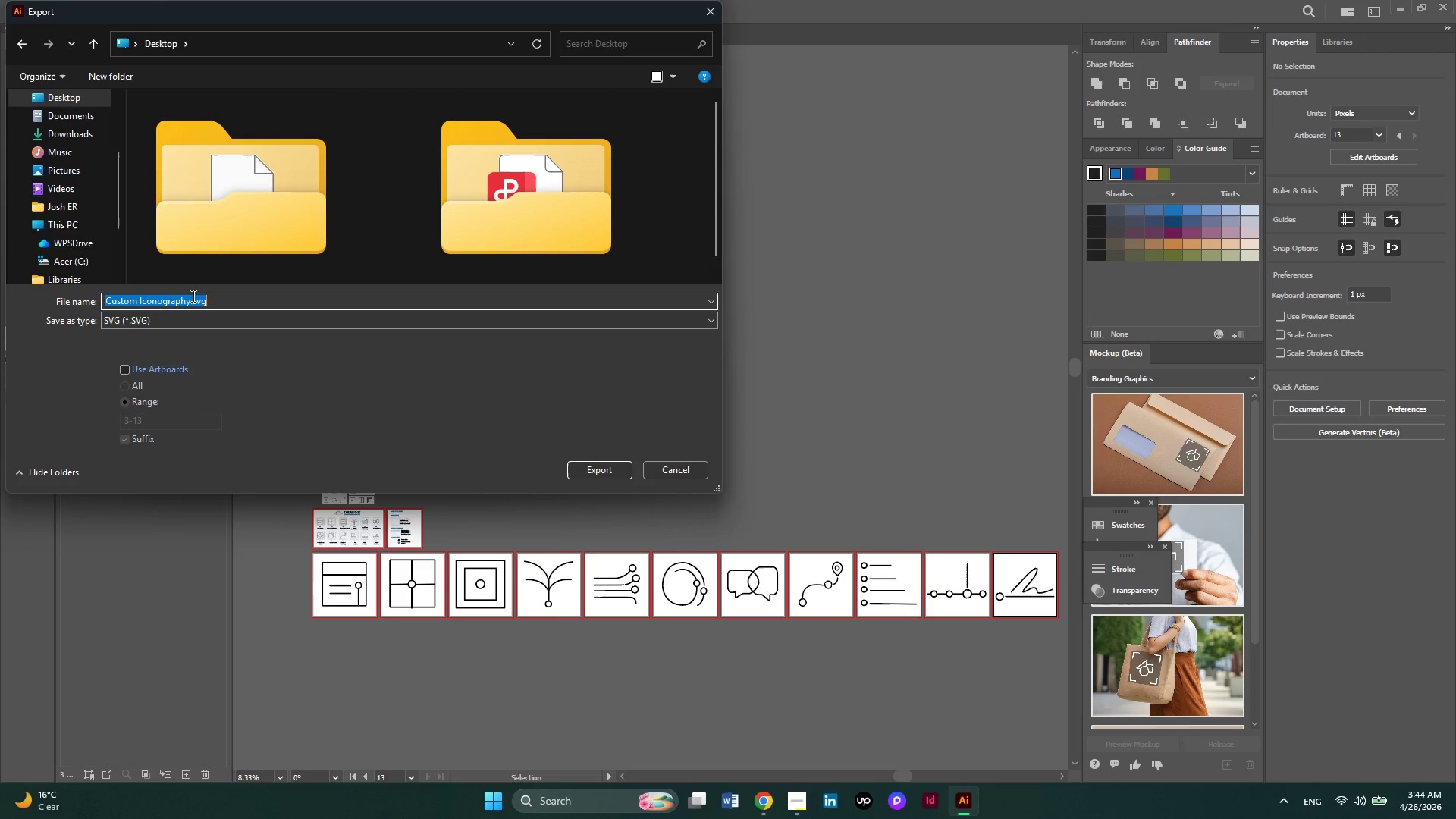 
left_click([189, 299])
 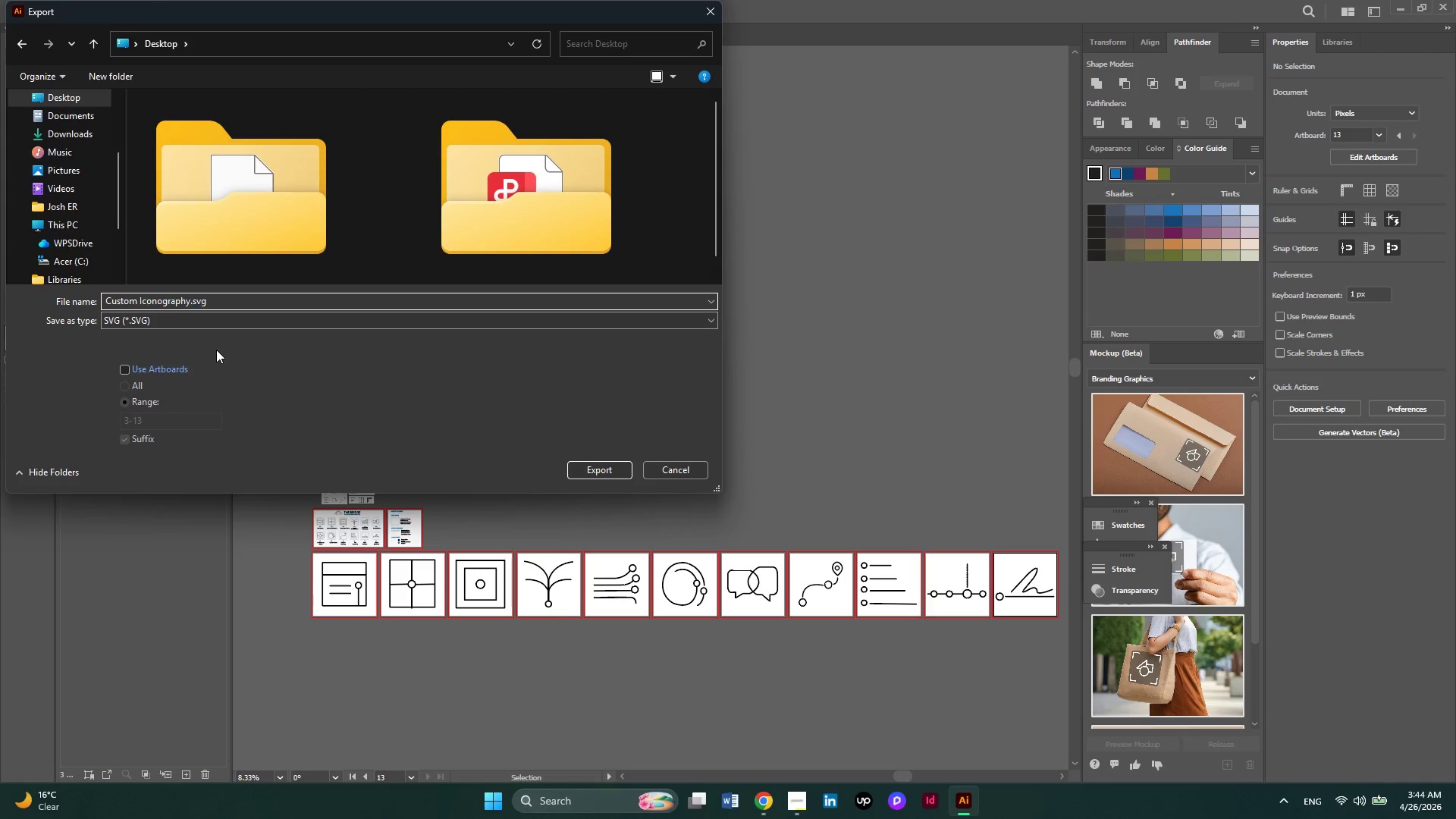 
key(Space)
 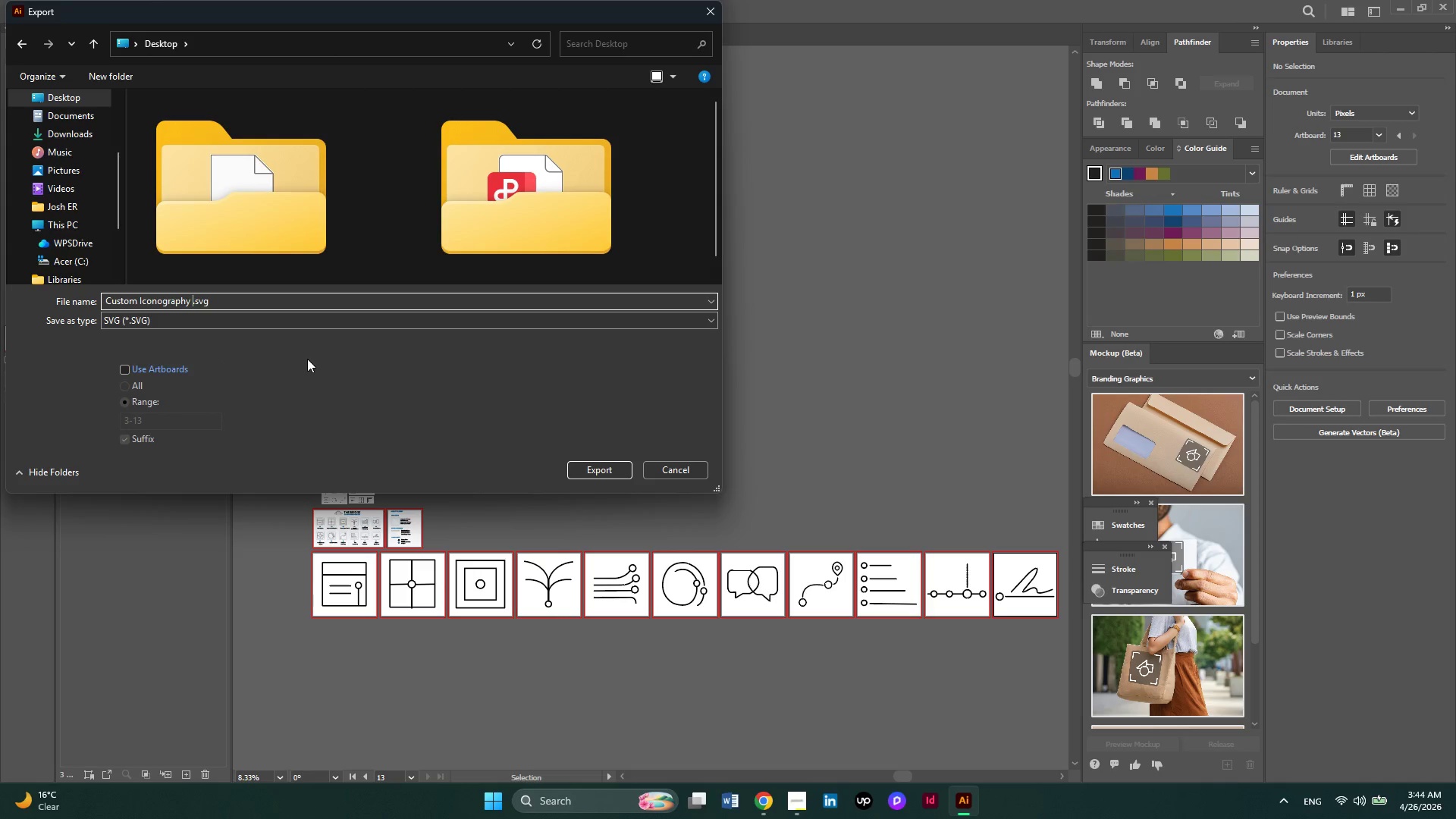 
type(SVG)
 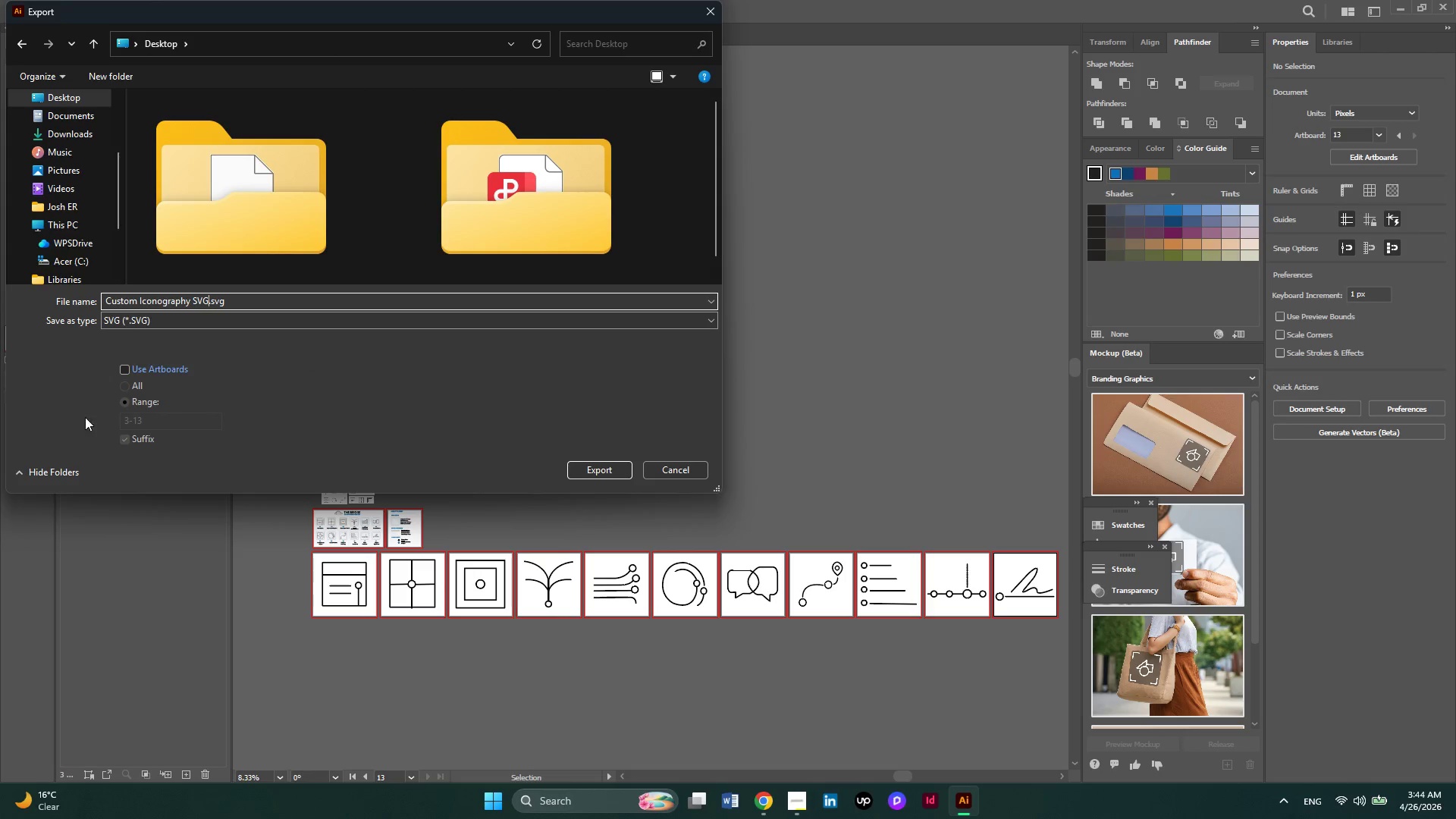 
left_click([124, 369])
 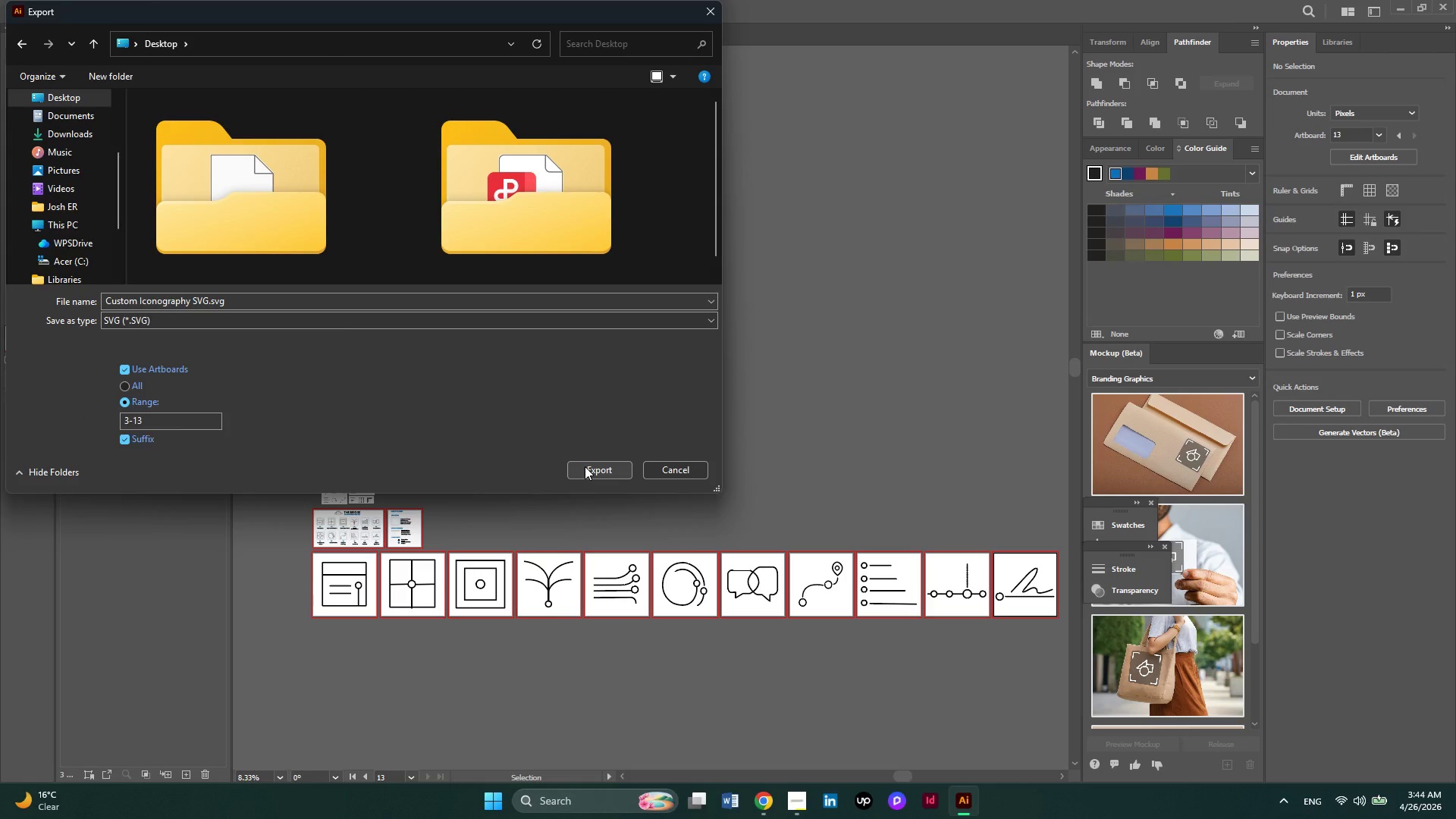 
left_click([585, 466])
 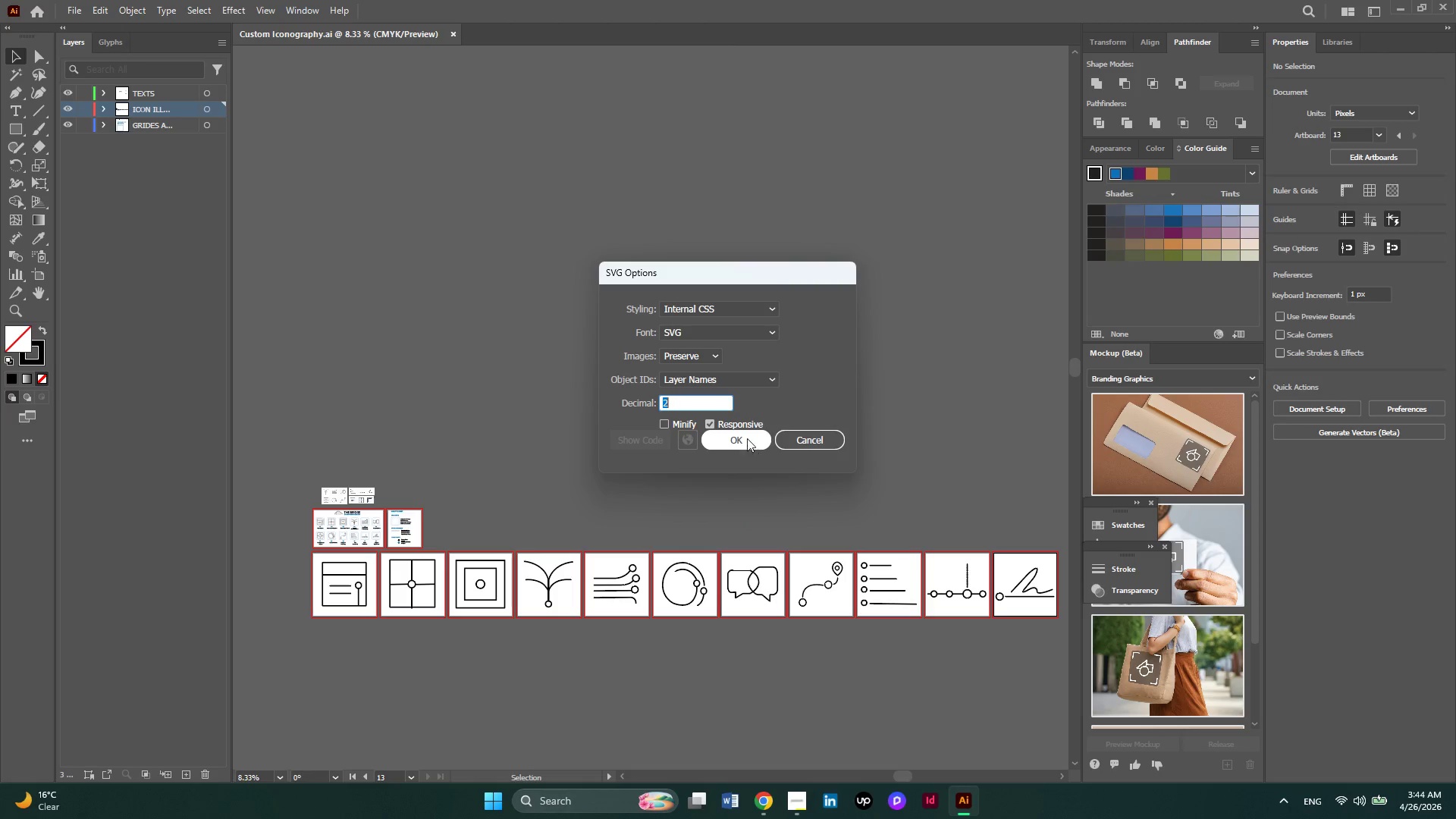 
wait(18.0)
 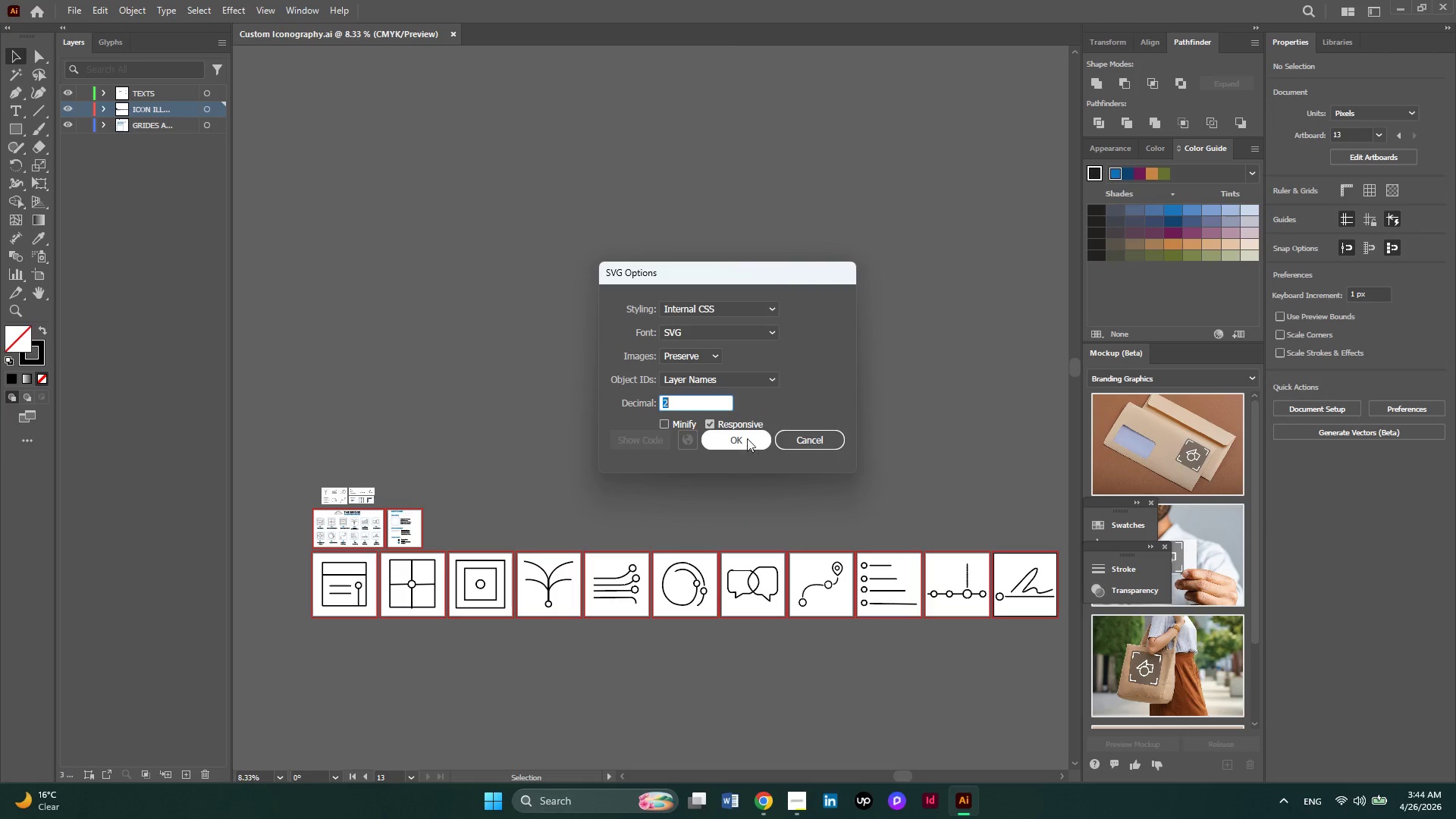 
left_click([745, 437])
 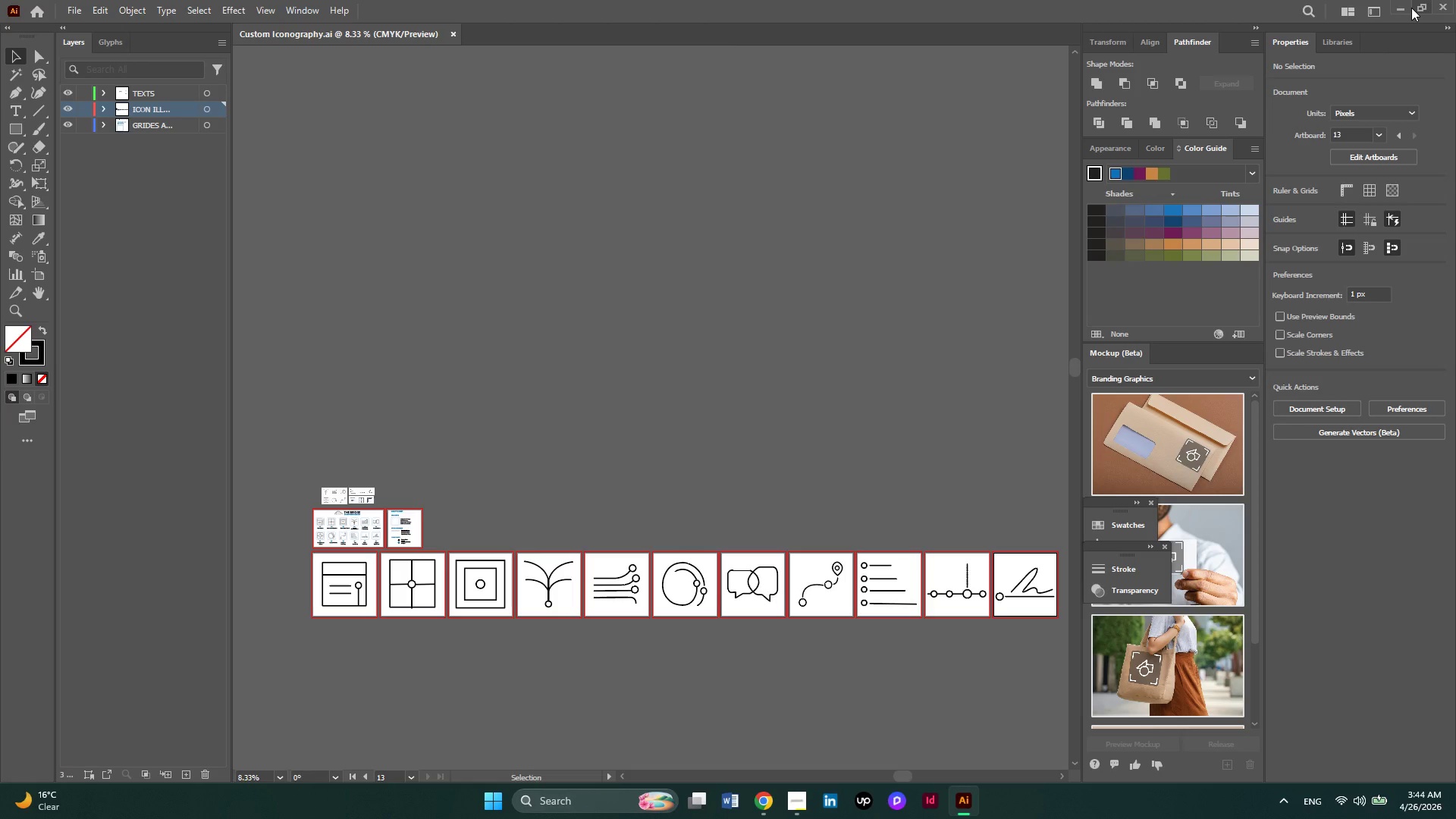 
left_click([1395, 8])
 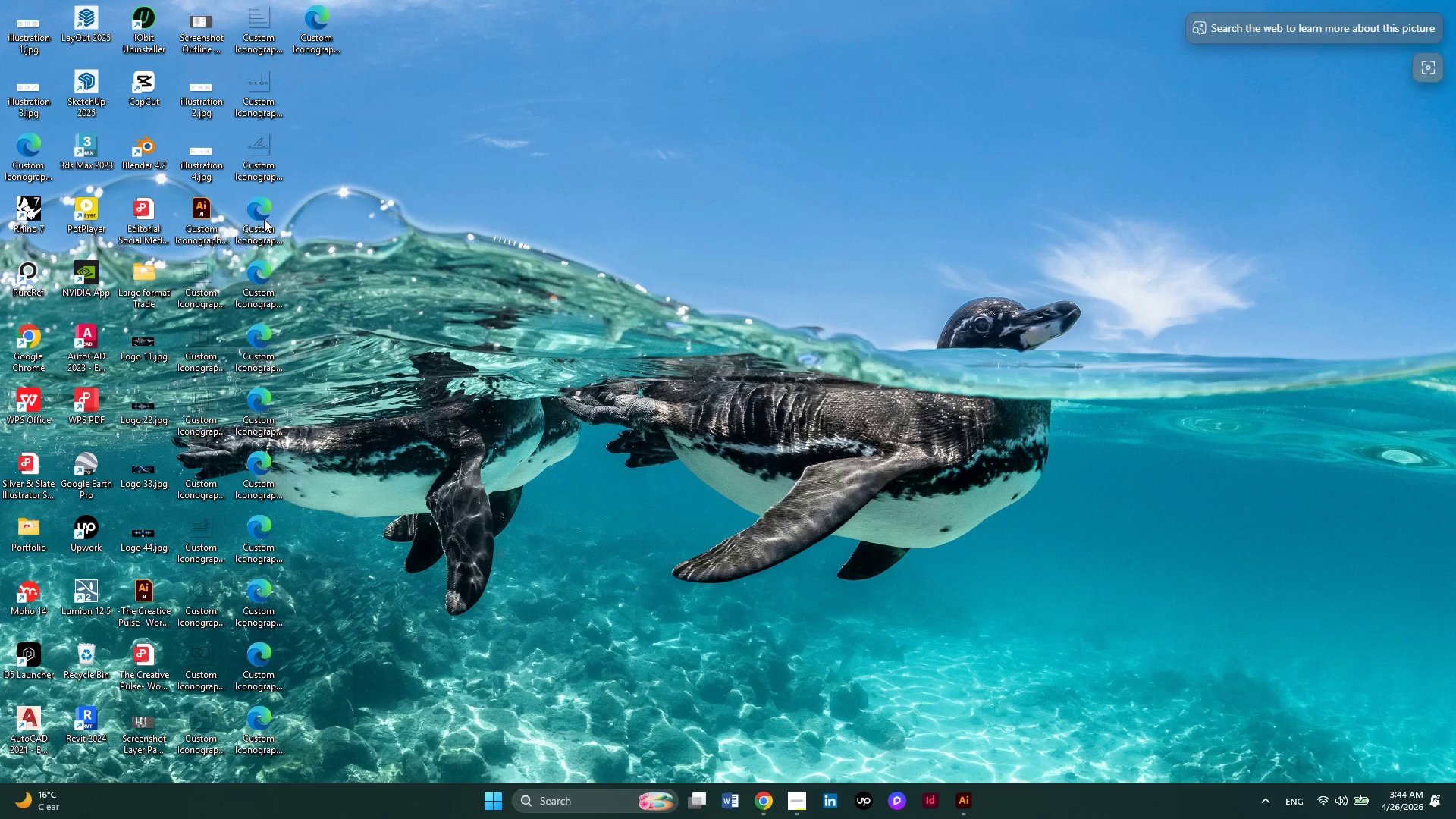 
left_click([257, 214])
 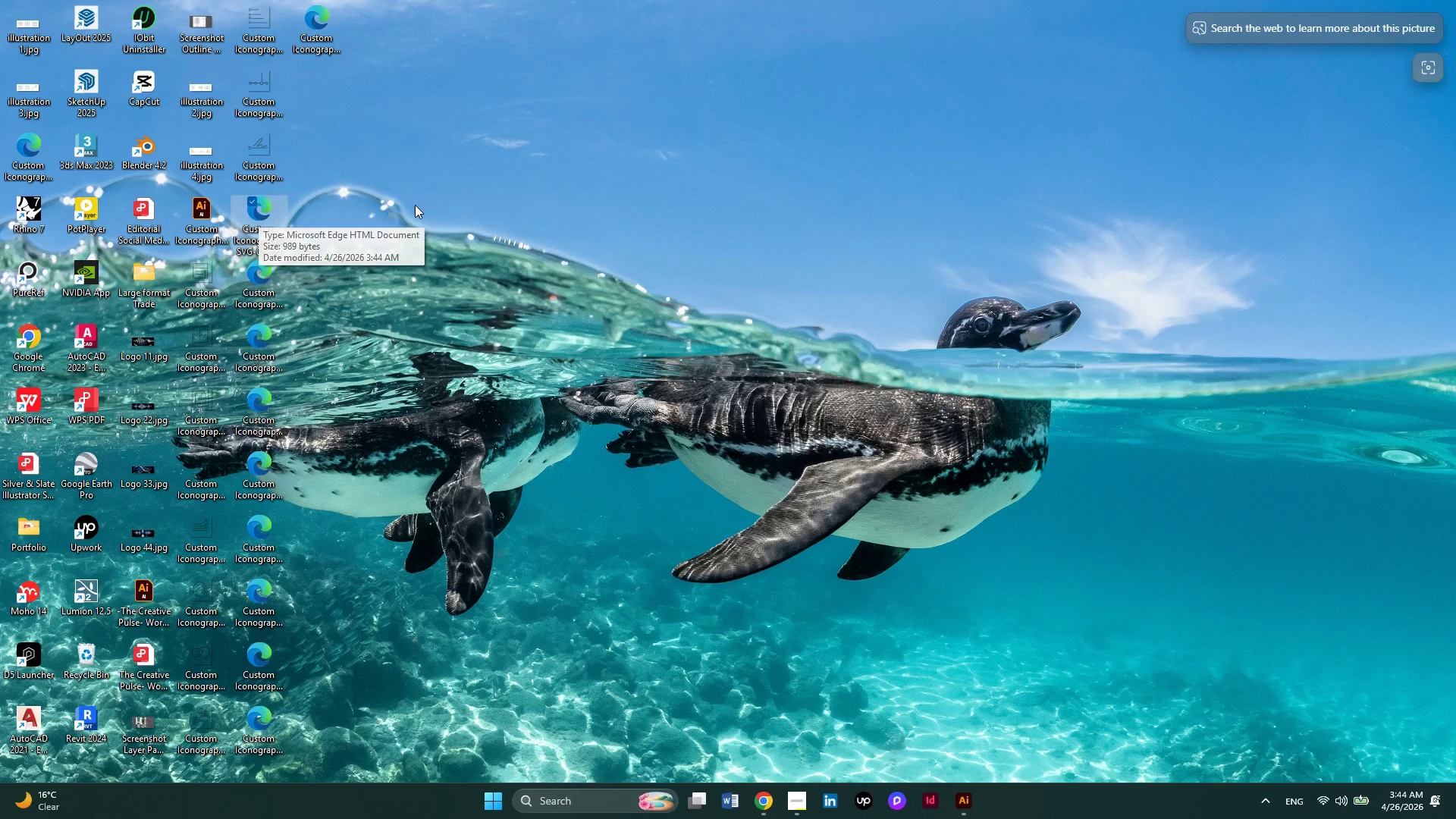 
left_click([450, 201])
 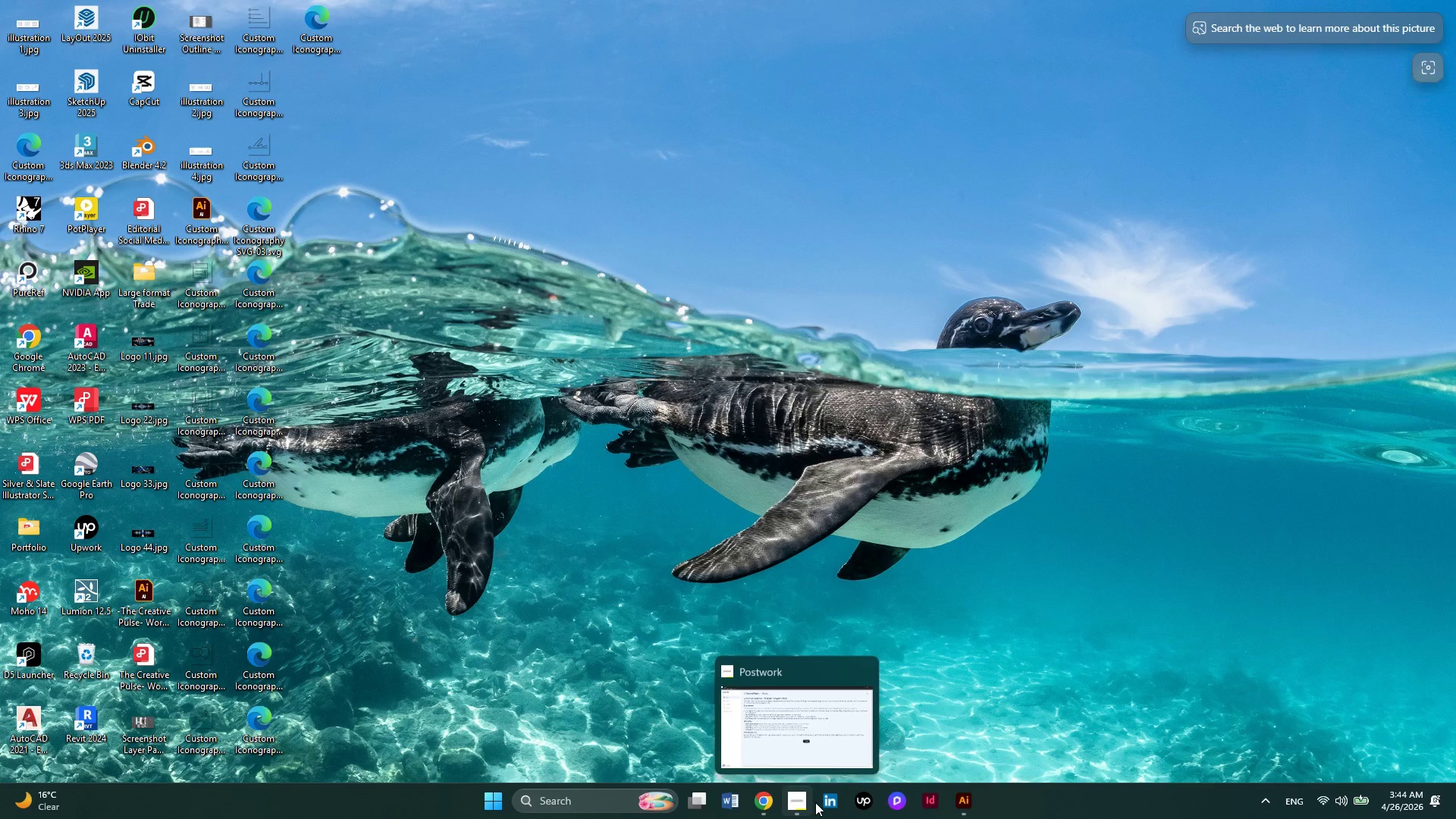 
wait(5.53)
 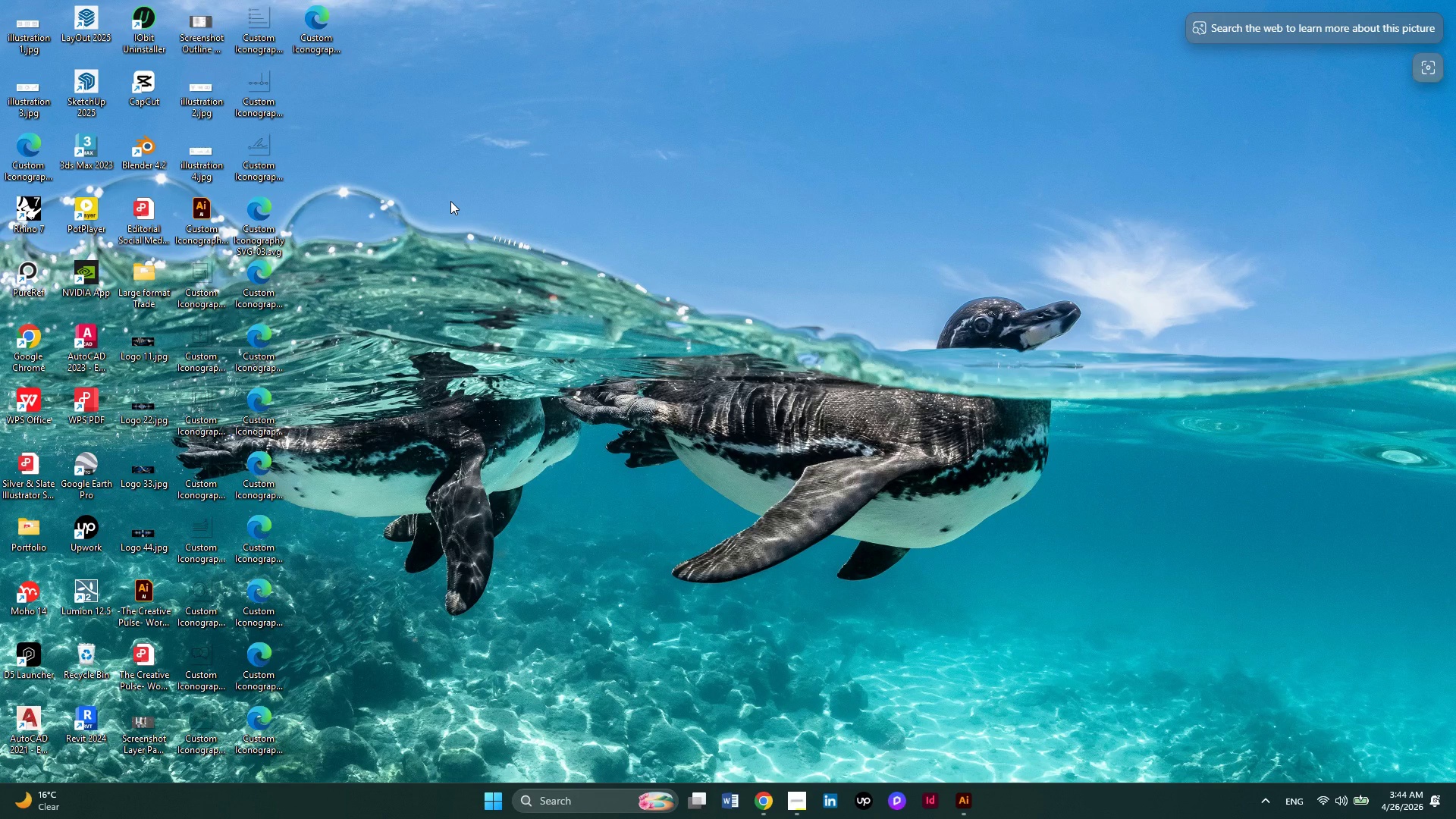 
left_click([962, 804])
 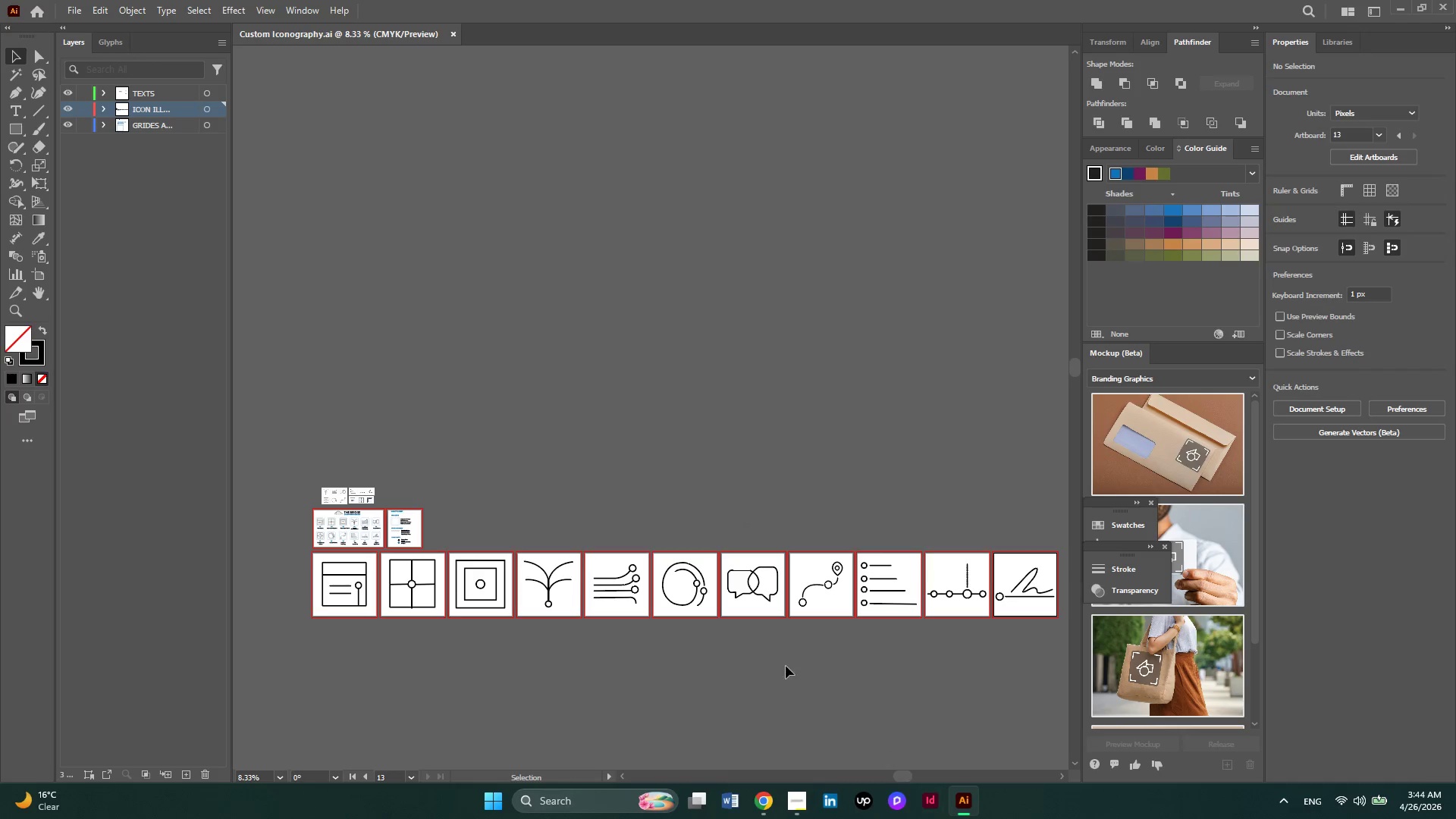 
scroll: coordinate [729, 618], scroll_direction: down, amount: 3.0
 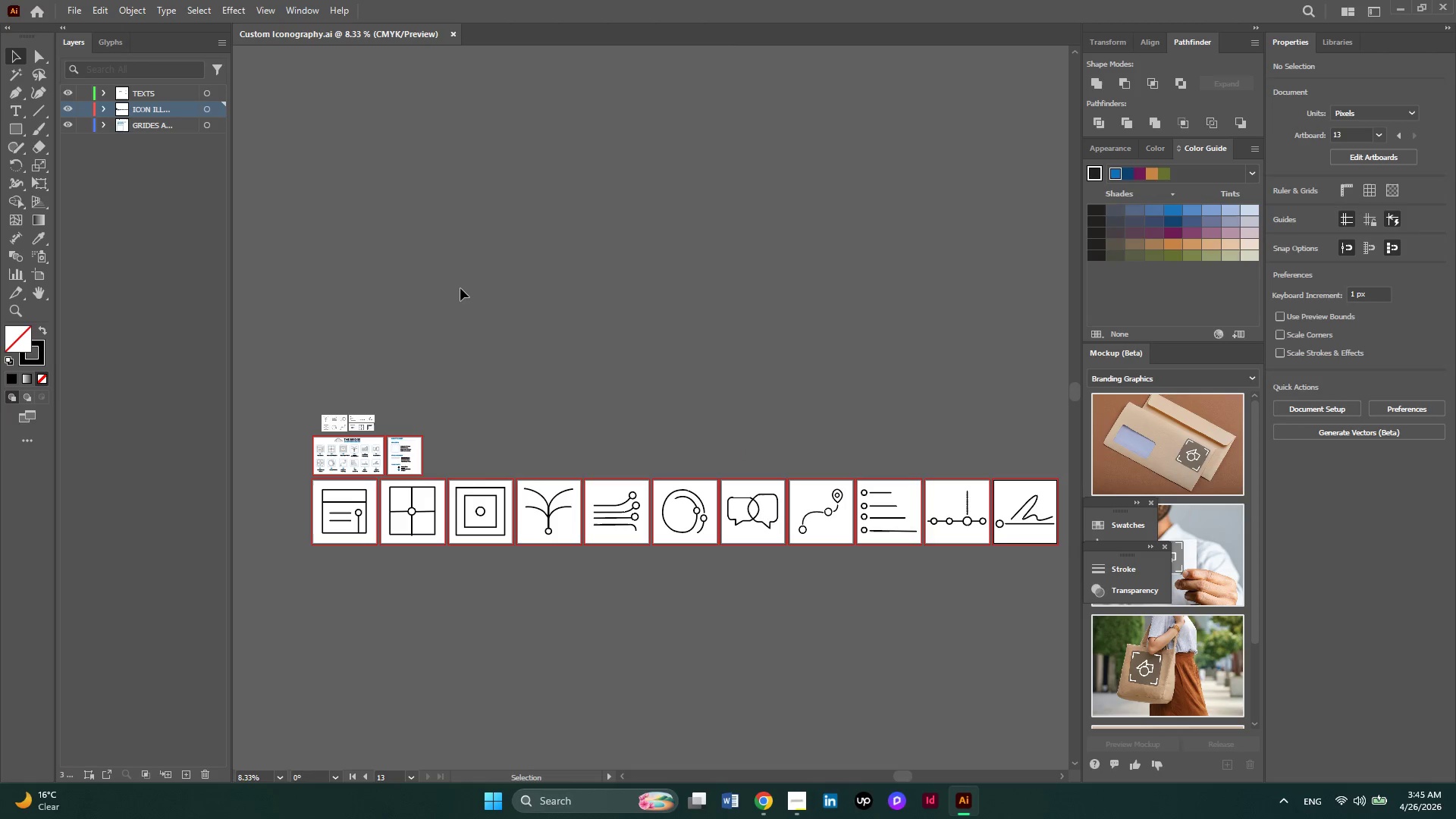 
left_click([265, 14])
 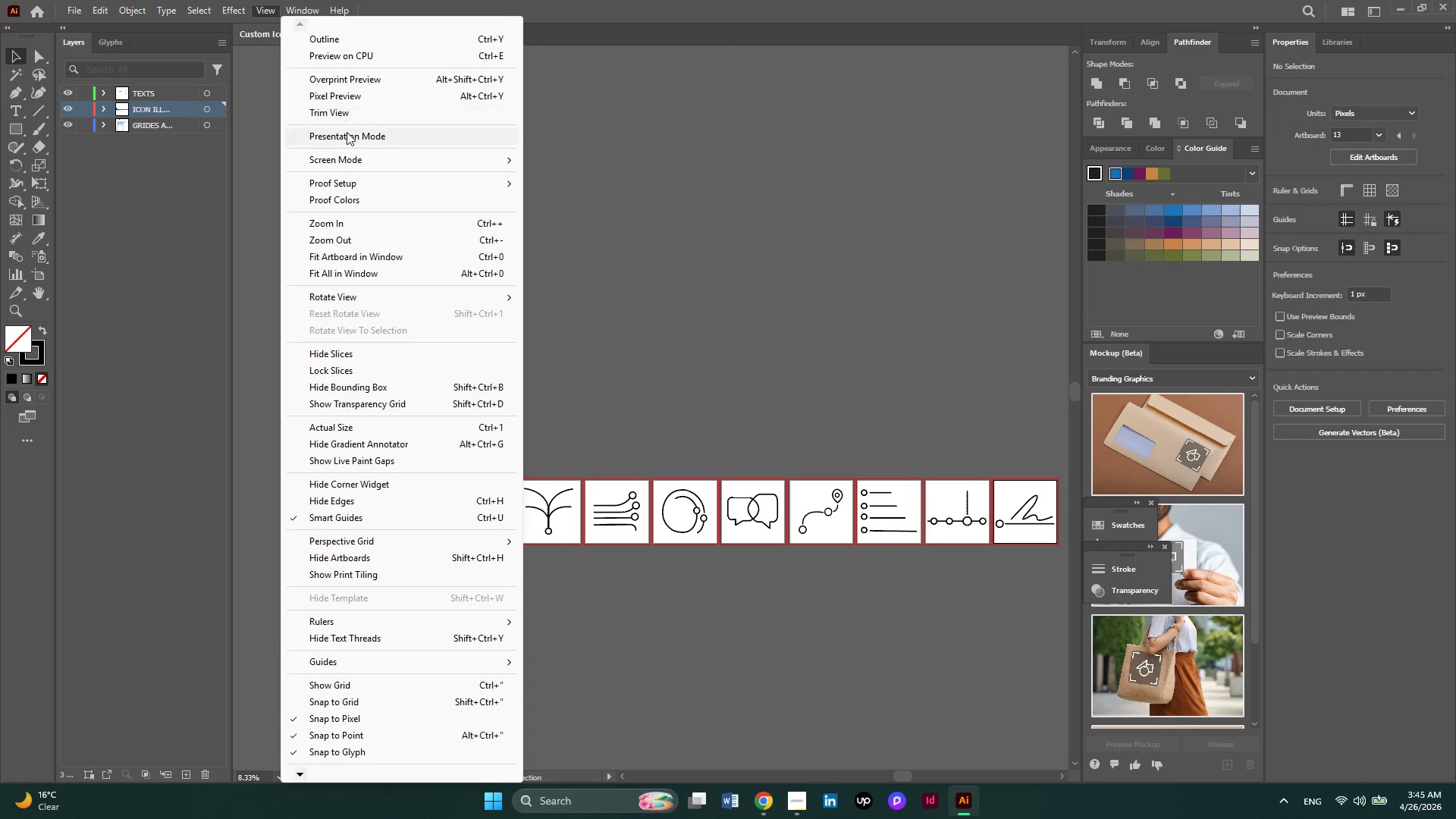 
left_click([347, 132])
 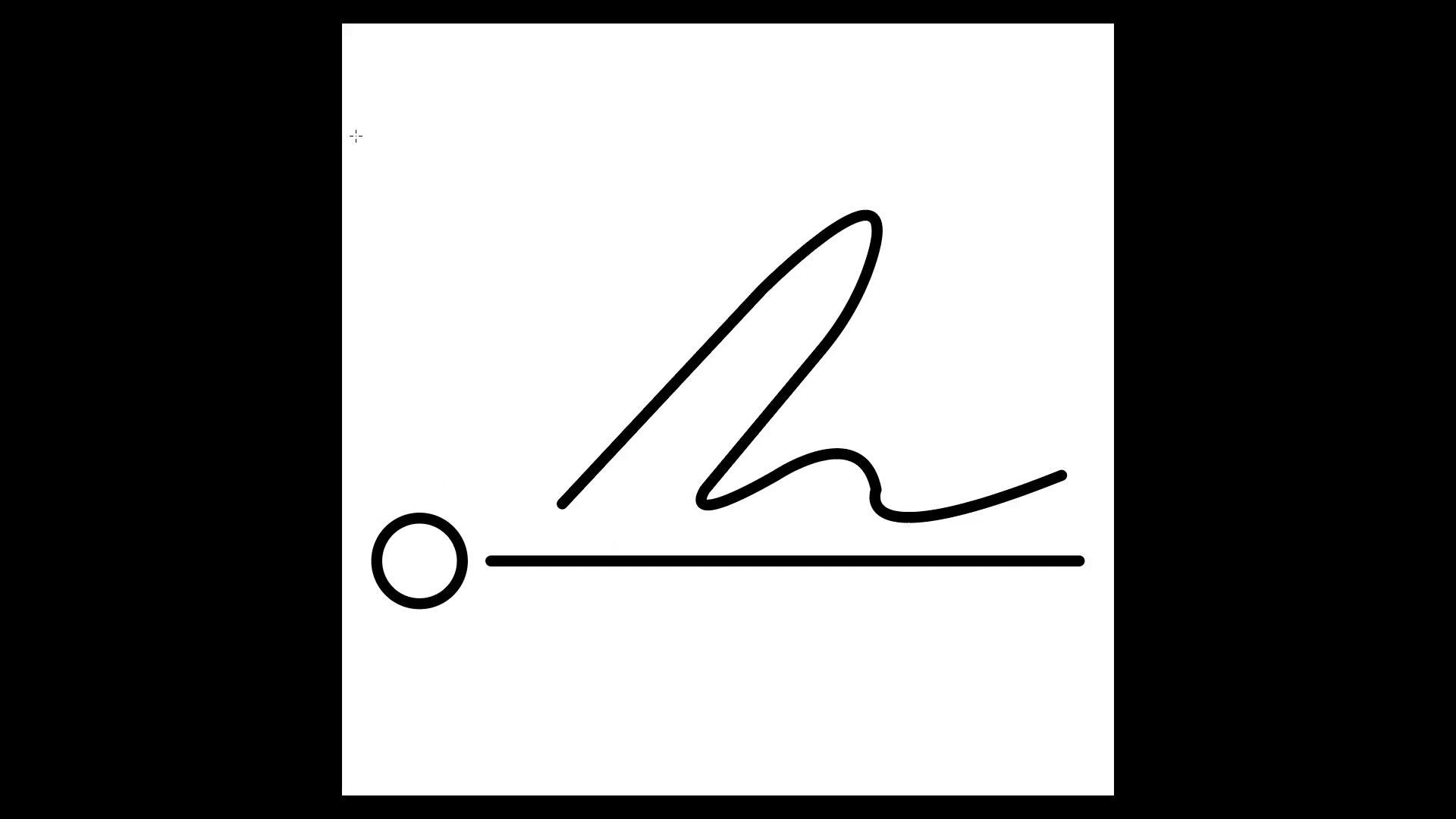 
hold_key(key=ArrowLeft, duration=0.62)
 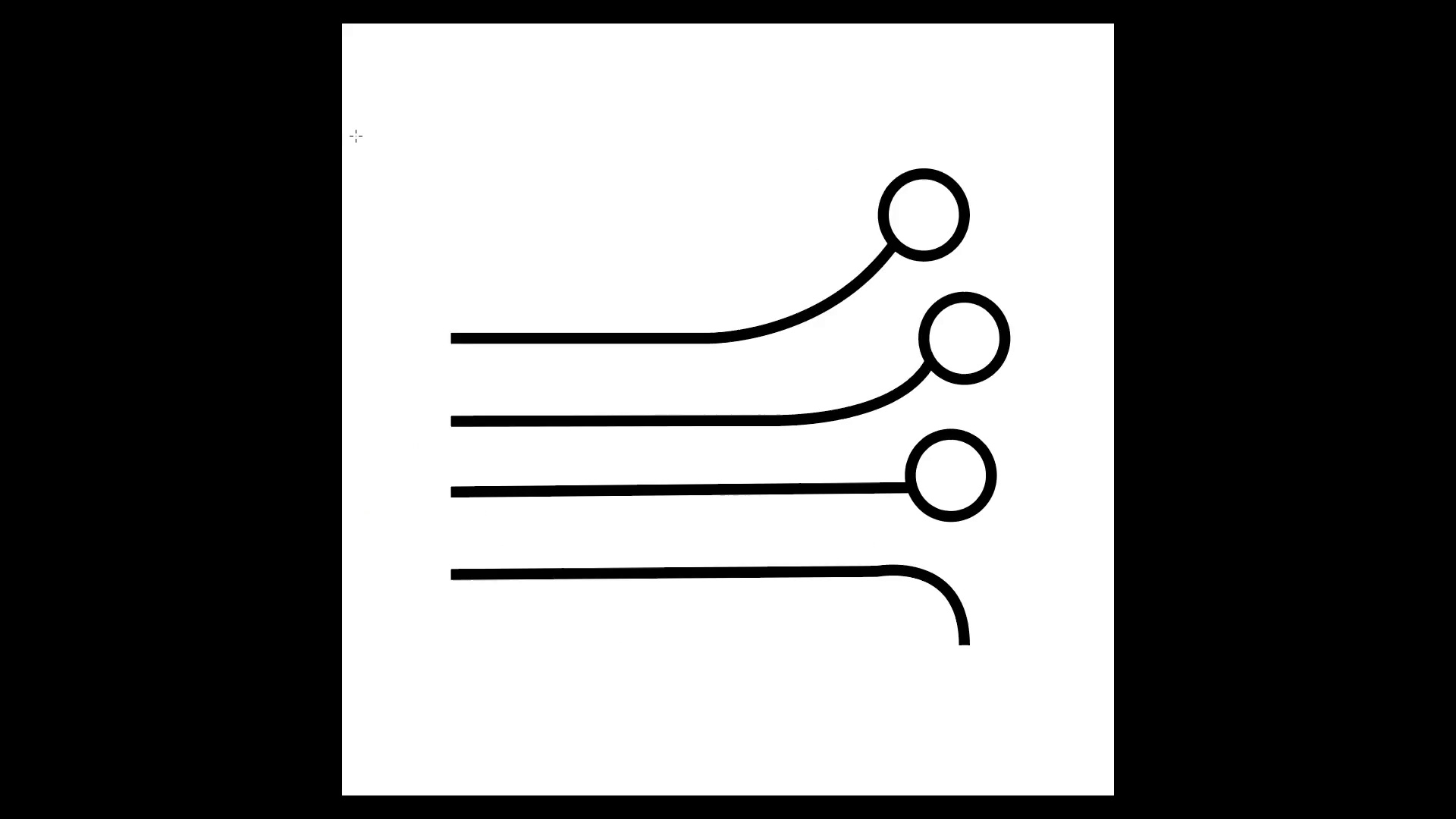 
hold_key(key=ArrowLeft, duration=1.0)
 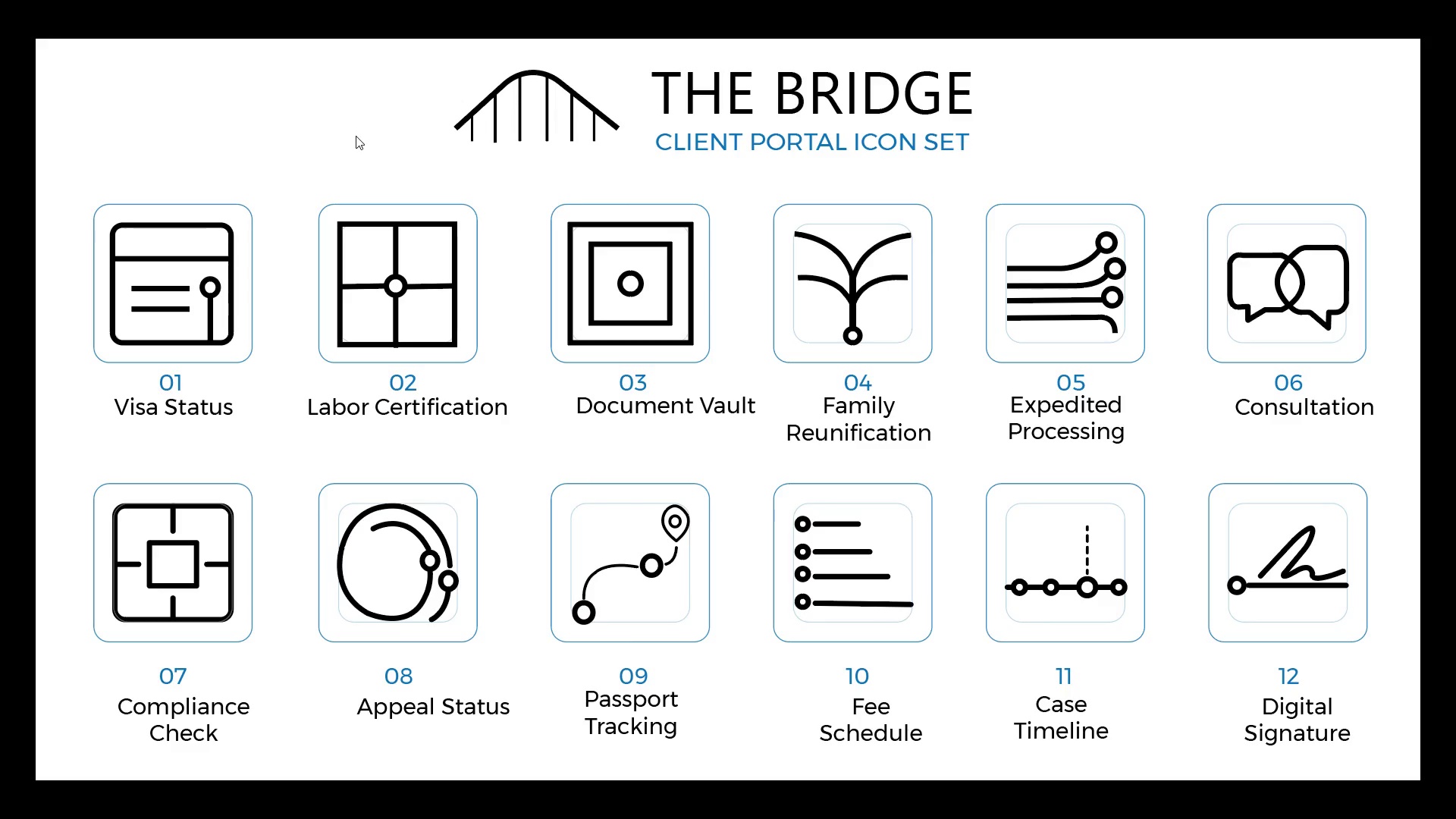 
key(ArrowRight)
 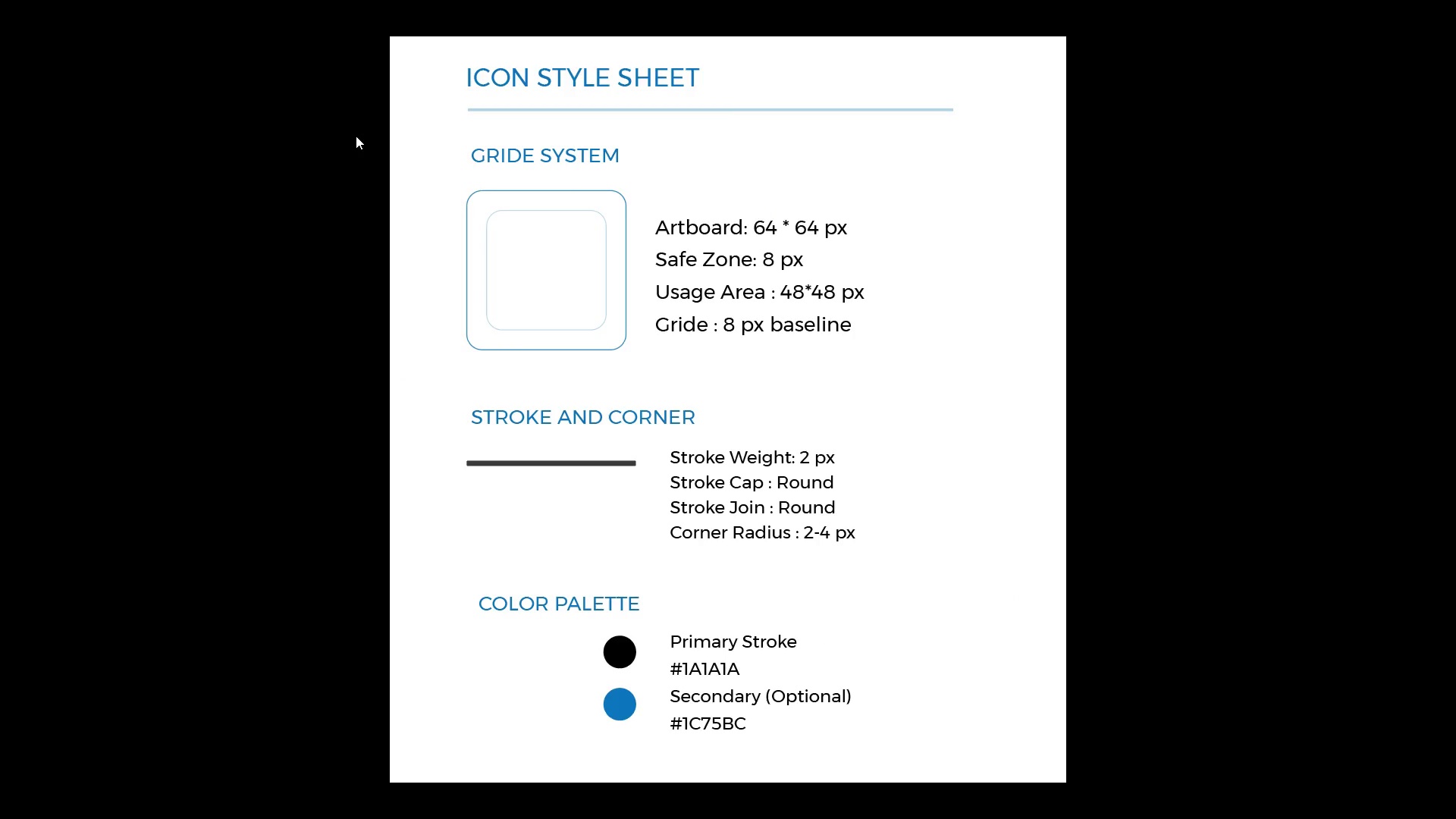 
wait(5.59)
 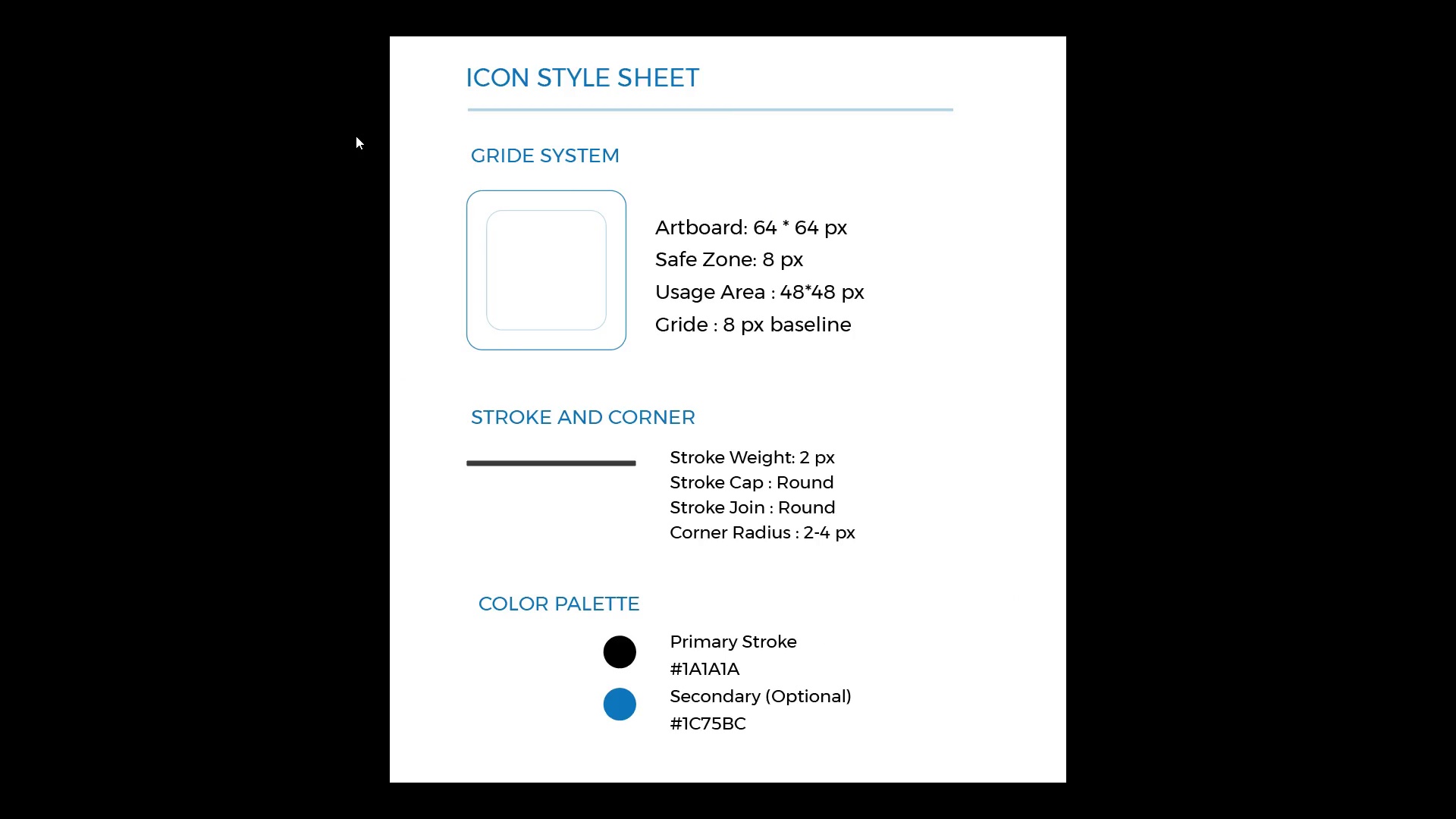 
key(ArrowLeft)
 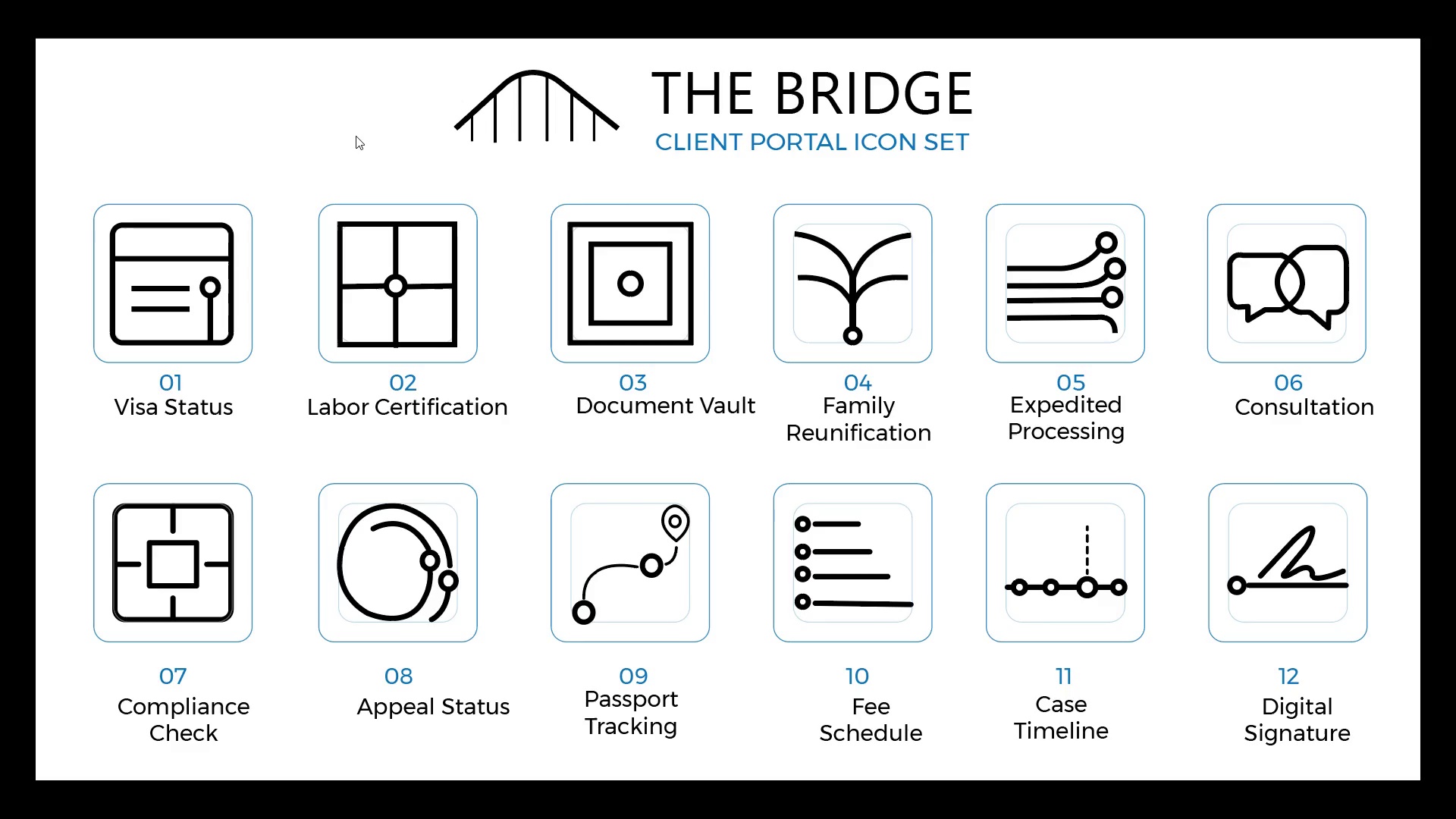 
key(ArrowRight)
 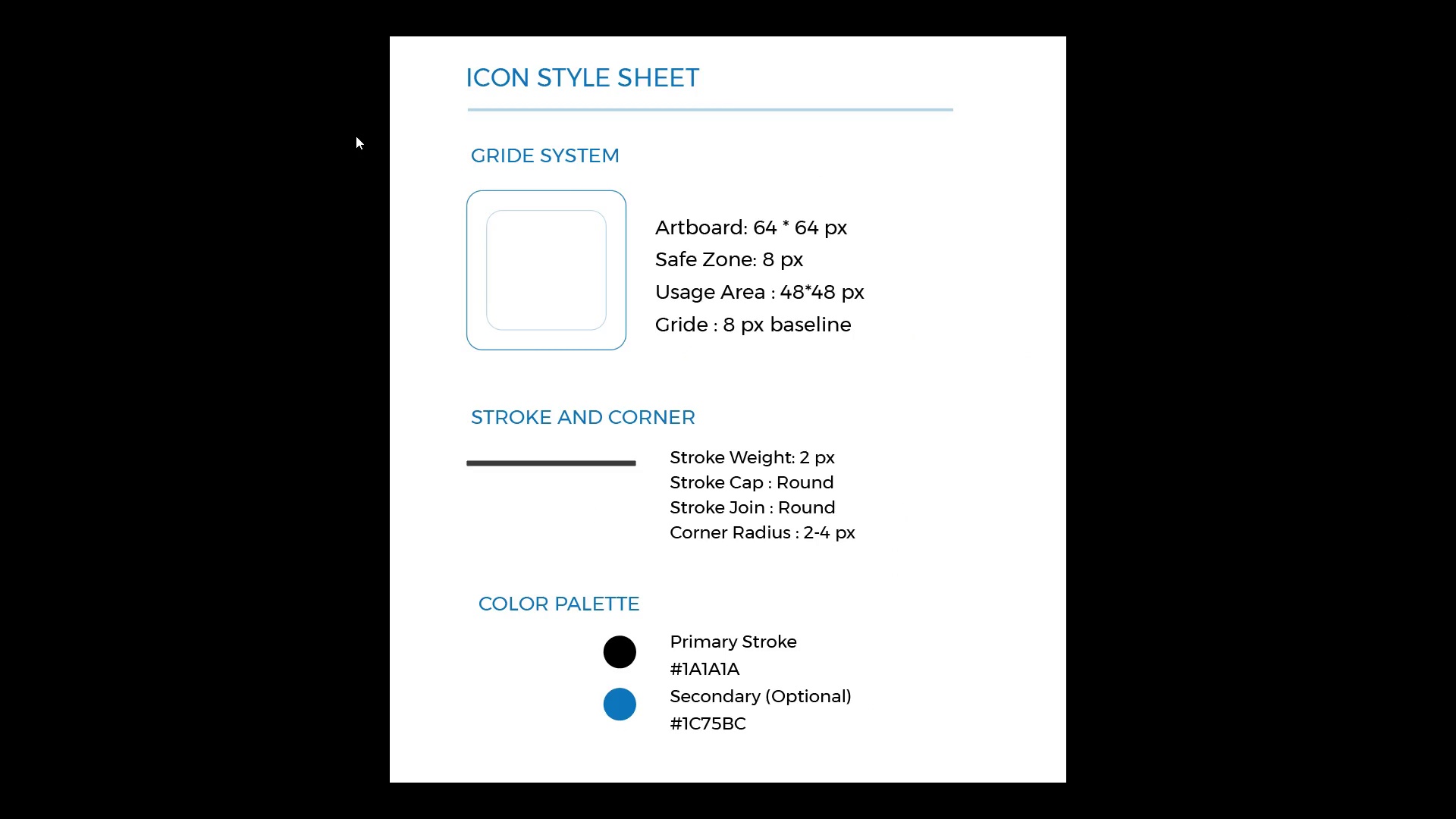 
key(Escape)
 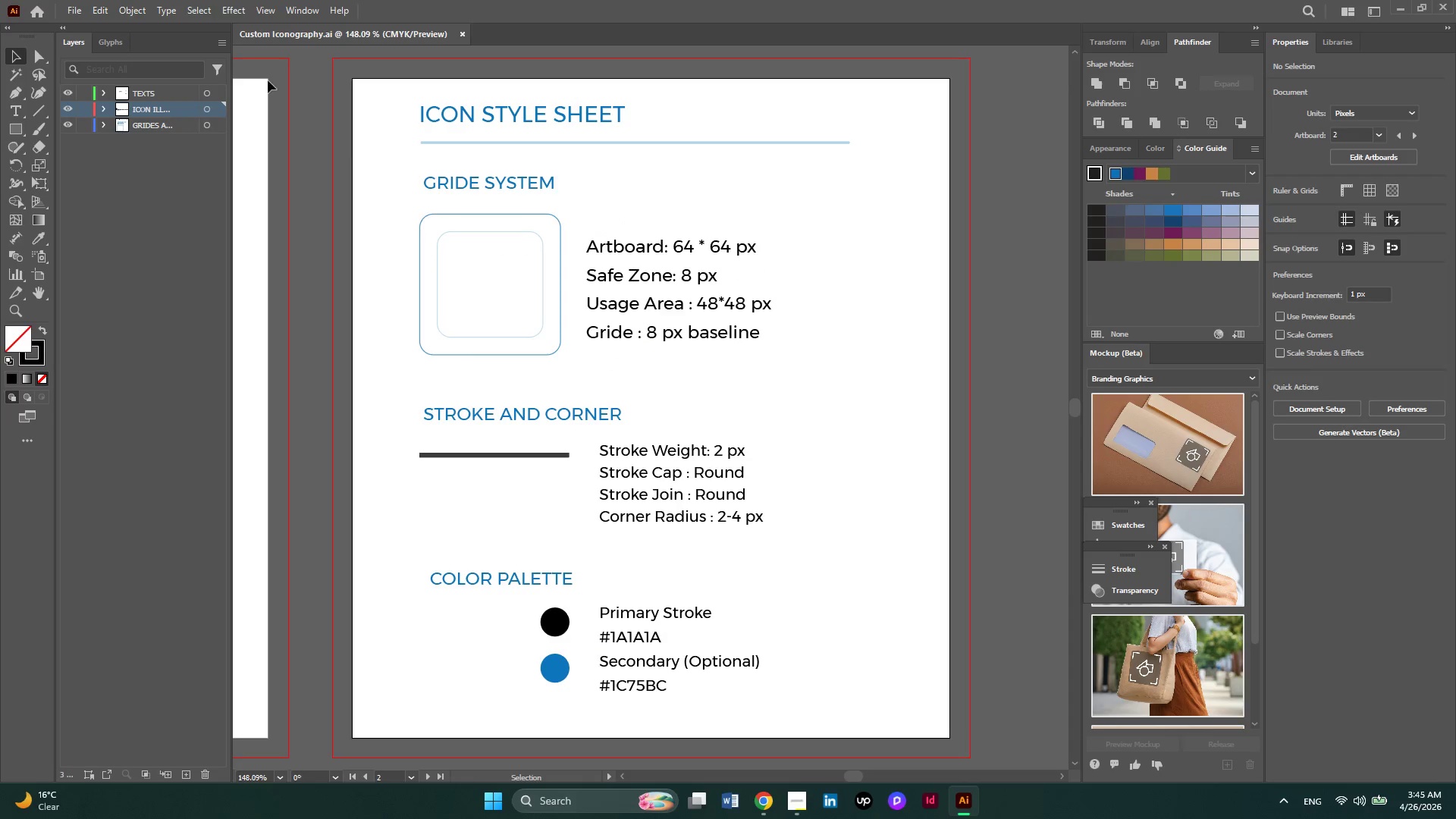 
hold_key(key=AltLeft, duration=0.39)
scroll: coordinate [563, 245], scroll_direction: down, amount: 2.0
 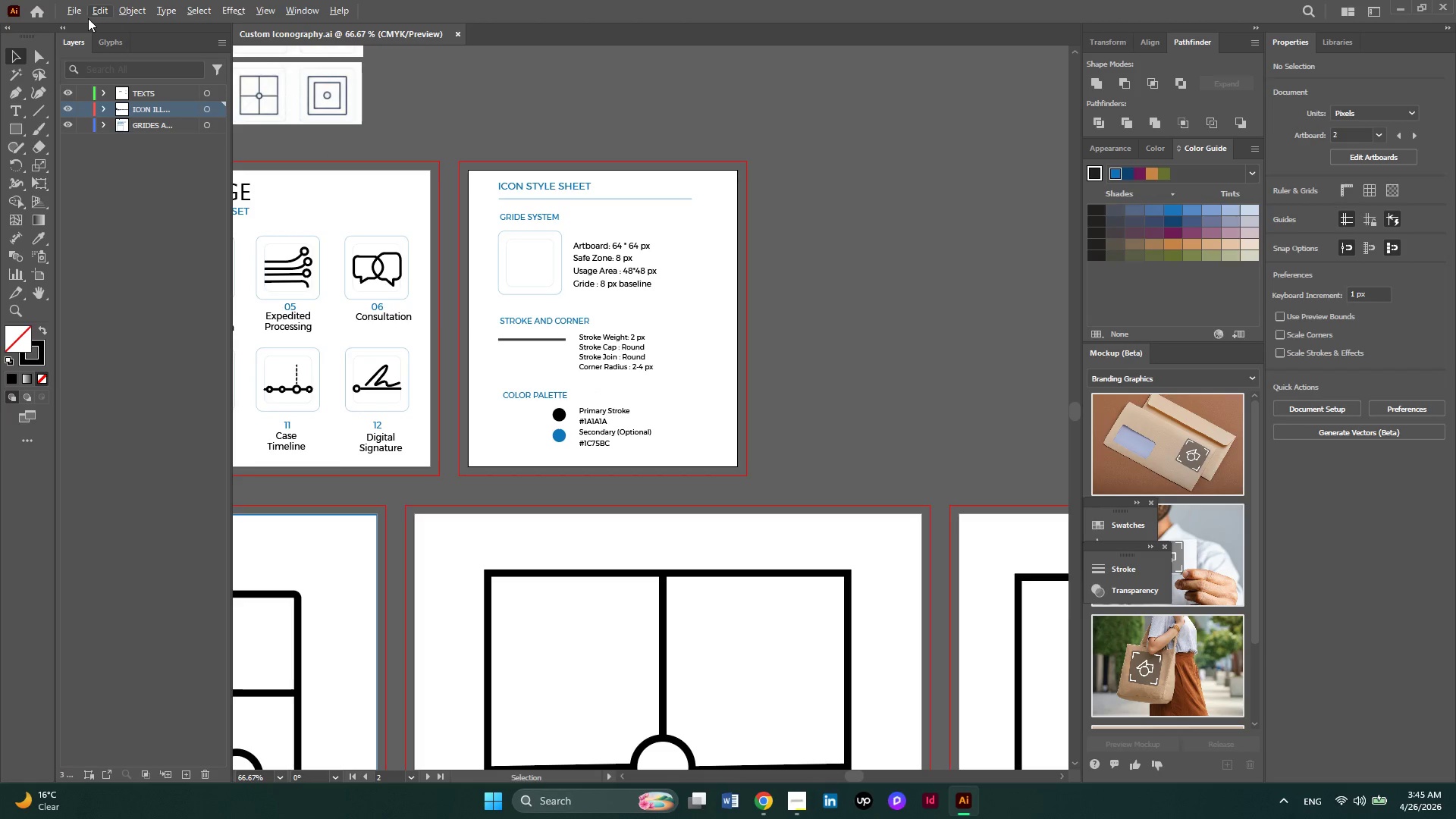 
left_click([72, 8])
 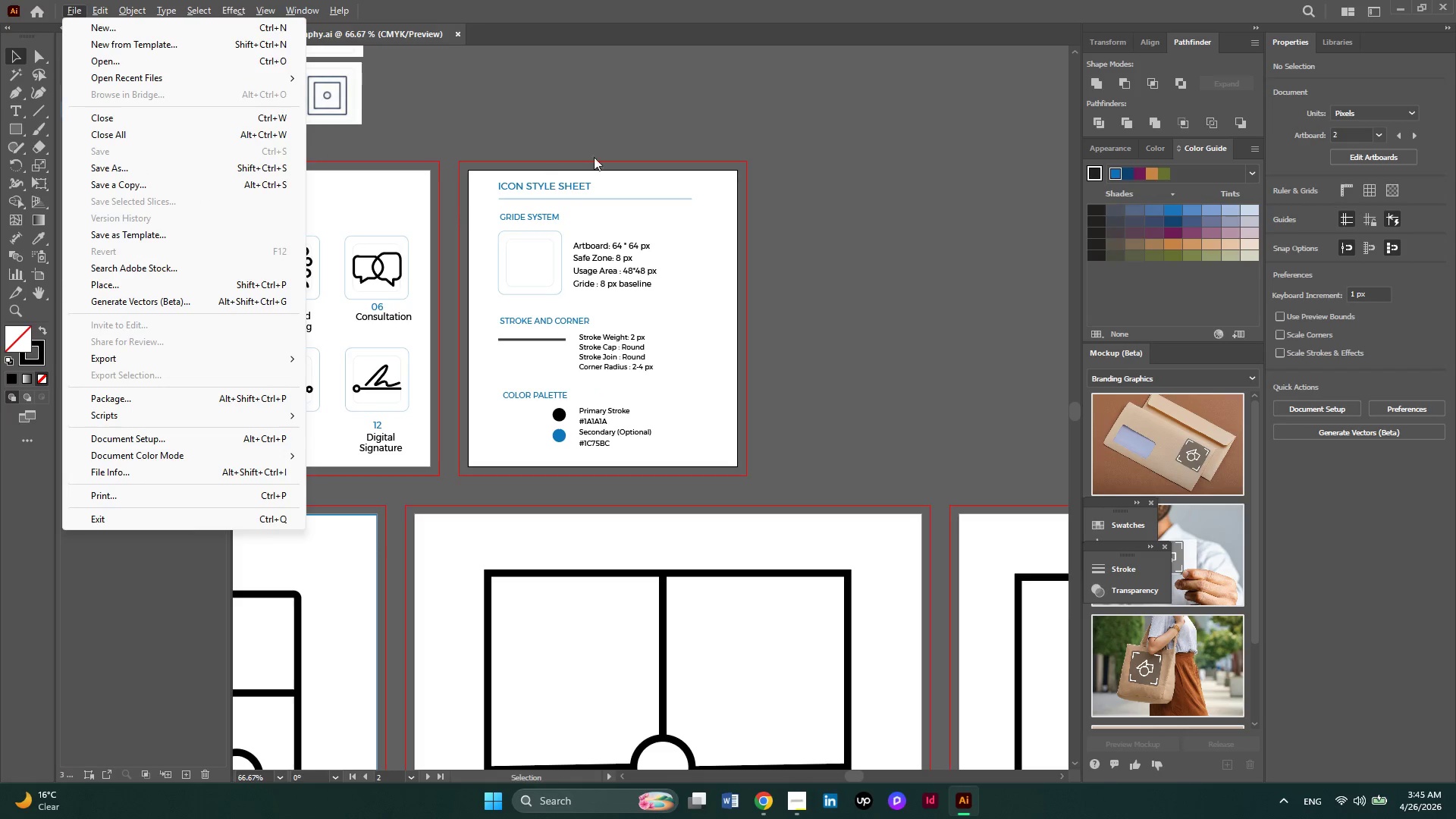 
left_click([661, 134])
 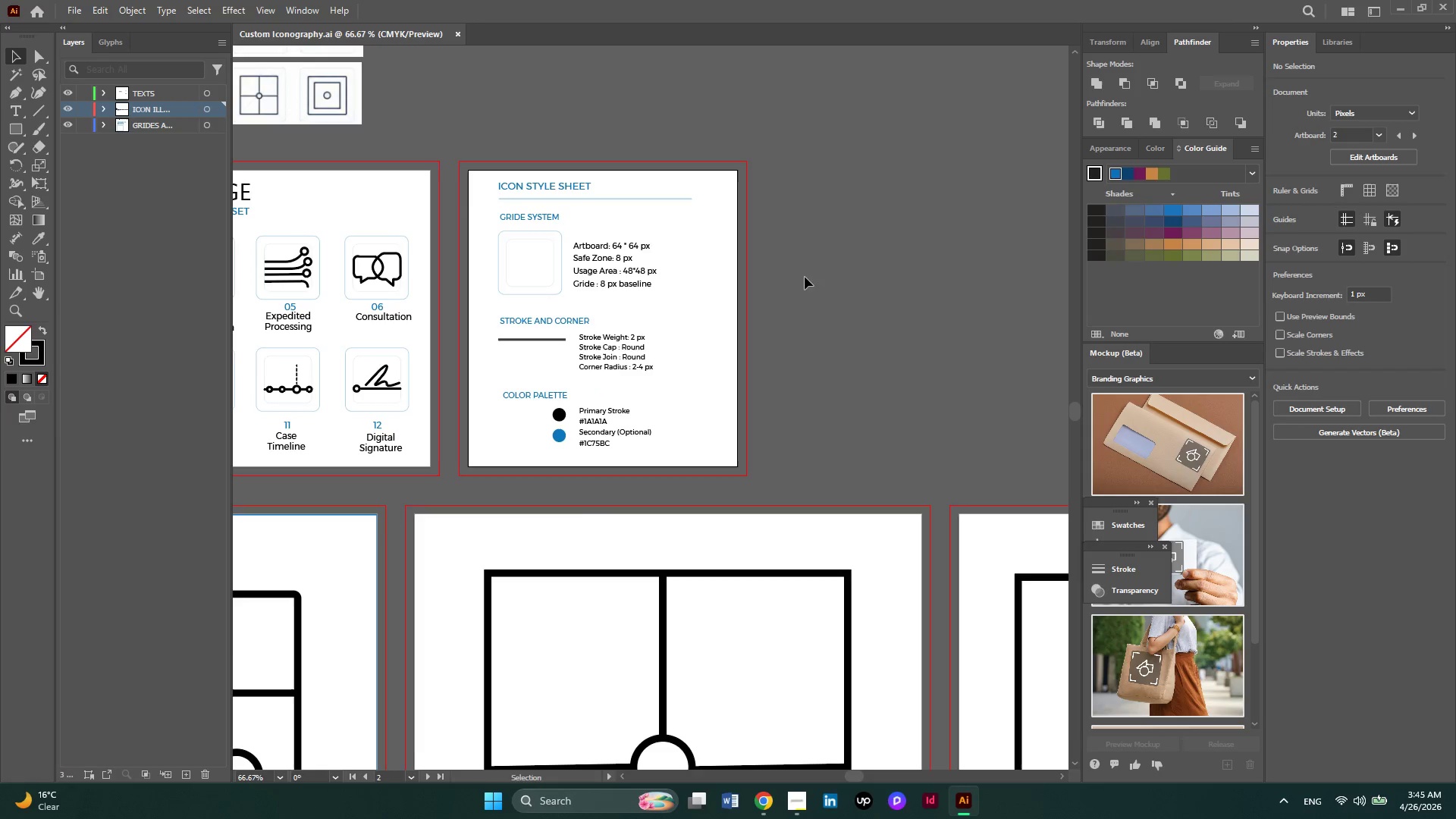 
key(Alt+AltLeft)
 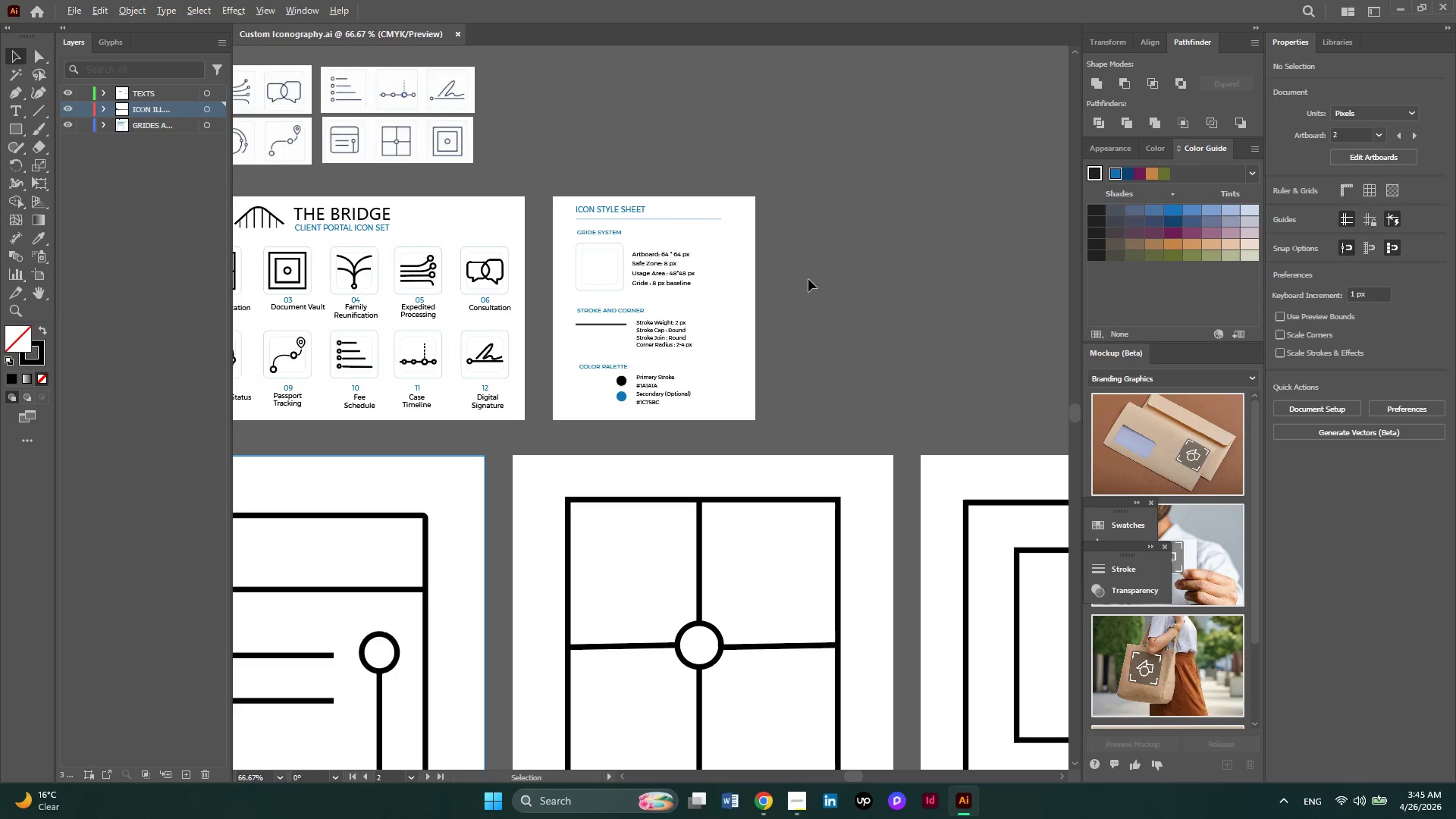 
scroll: coordinate [808, 279], scroll_direction: down, amount: 1.0
 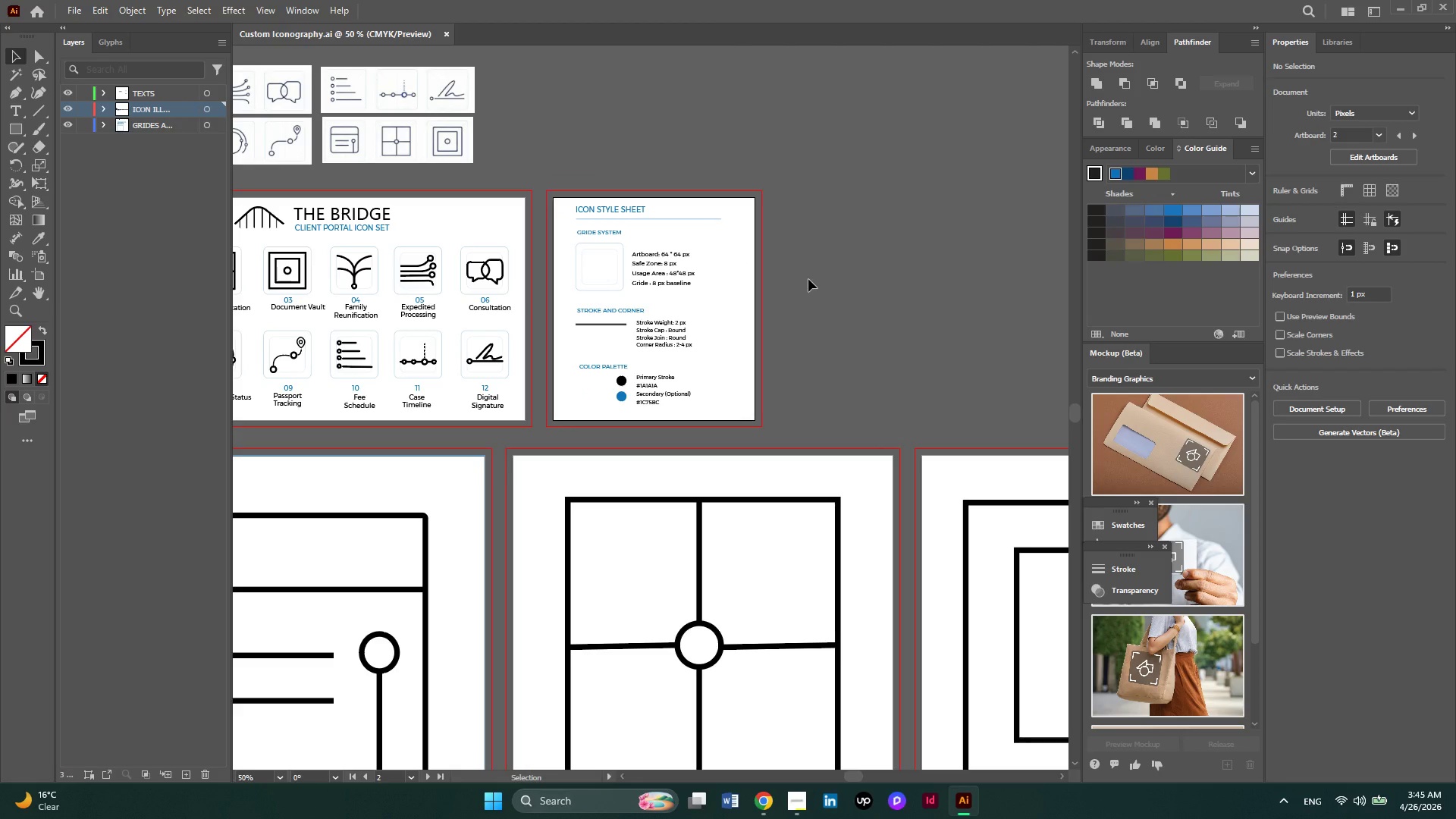 
hold_key(key=AltLeft, duration=0.44)
scroll: coordinate [808, 279], scroll_direction: down, amount: 1.0
 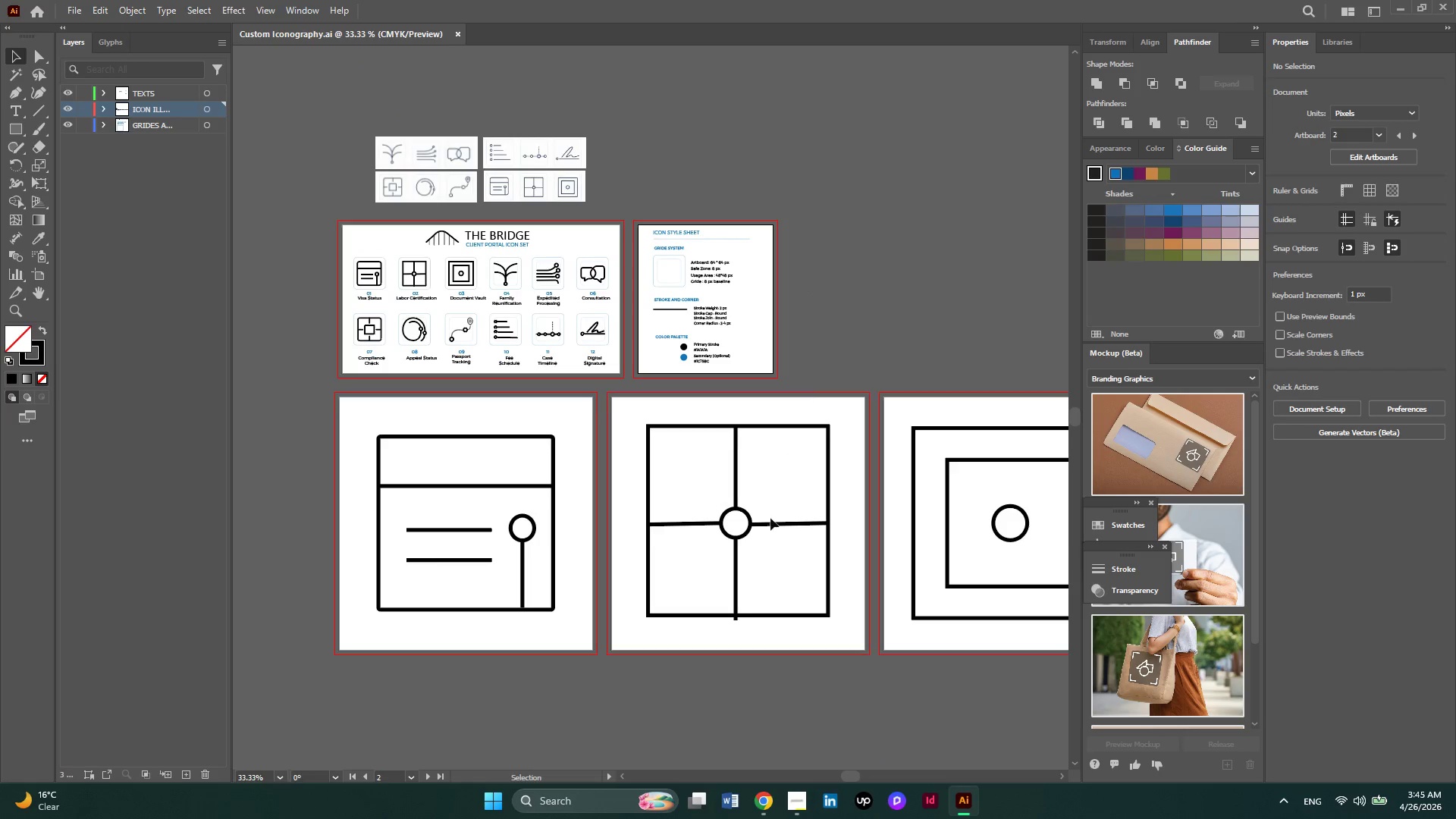 
left_click([793, 808])